 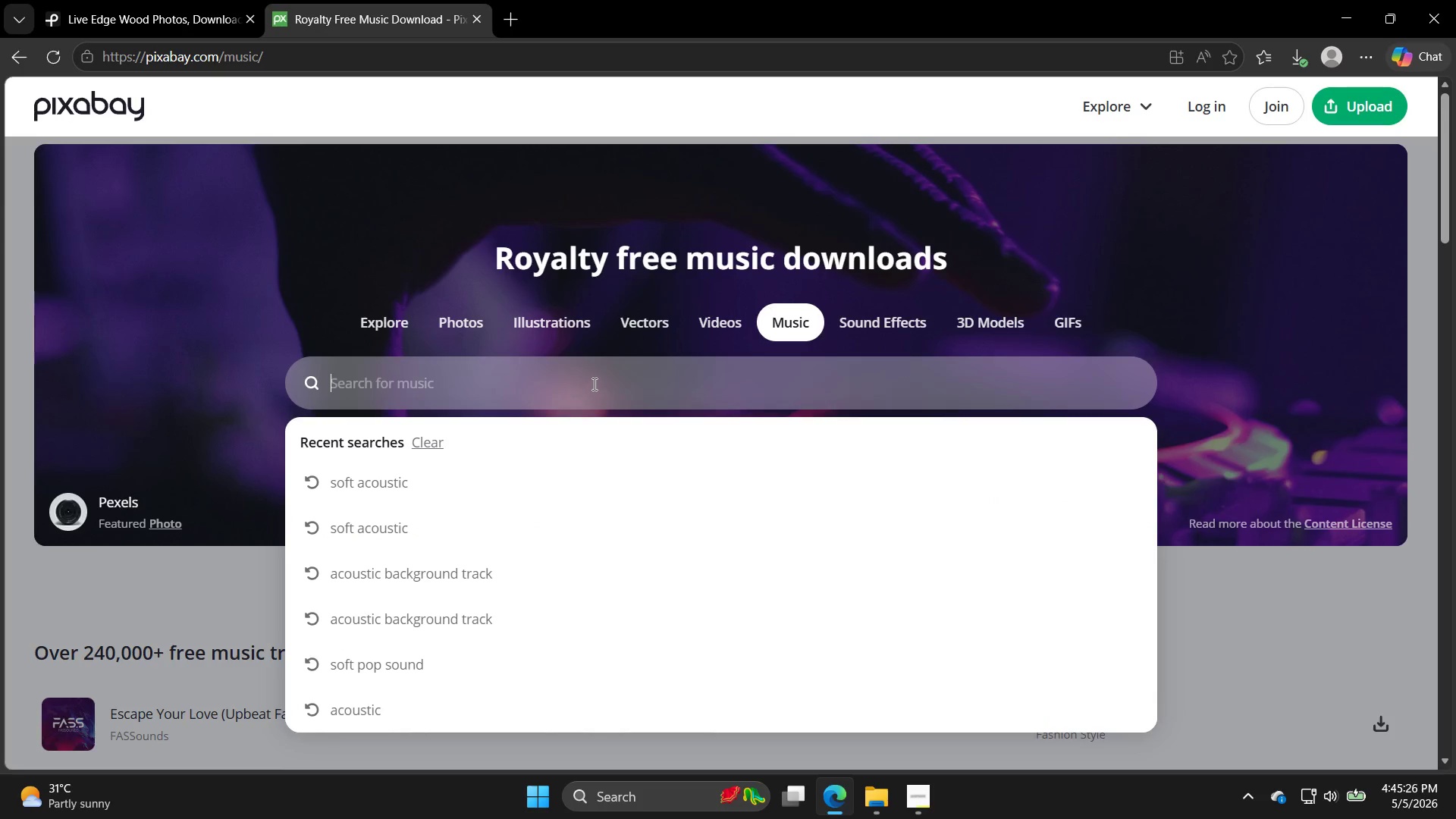 
type(percussive beat)
 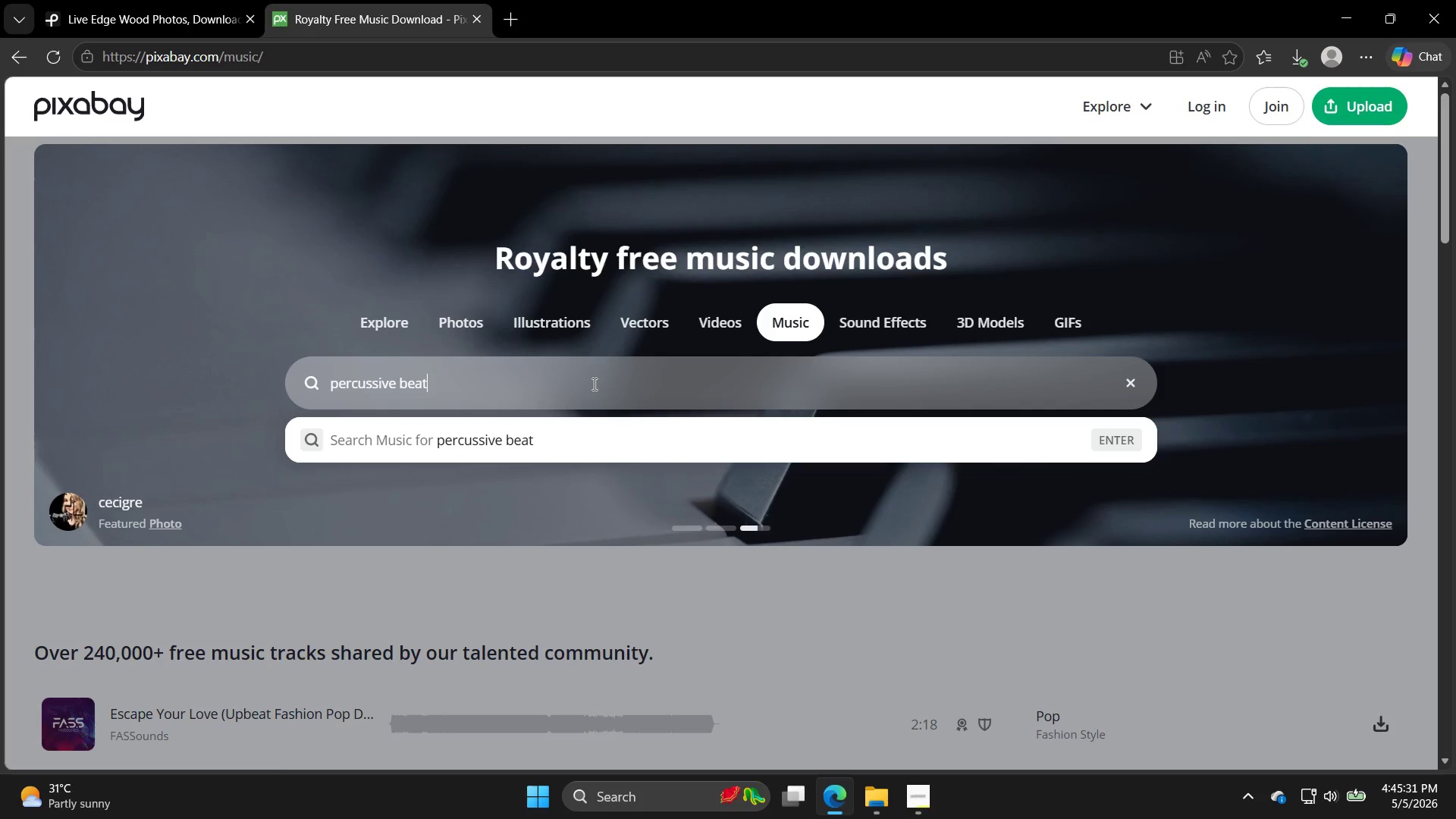 
key(Enter)
 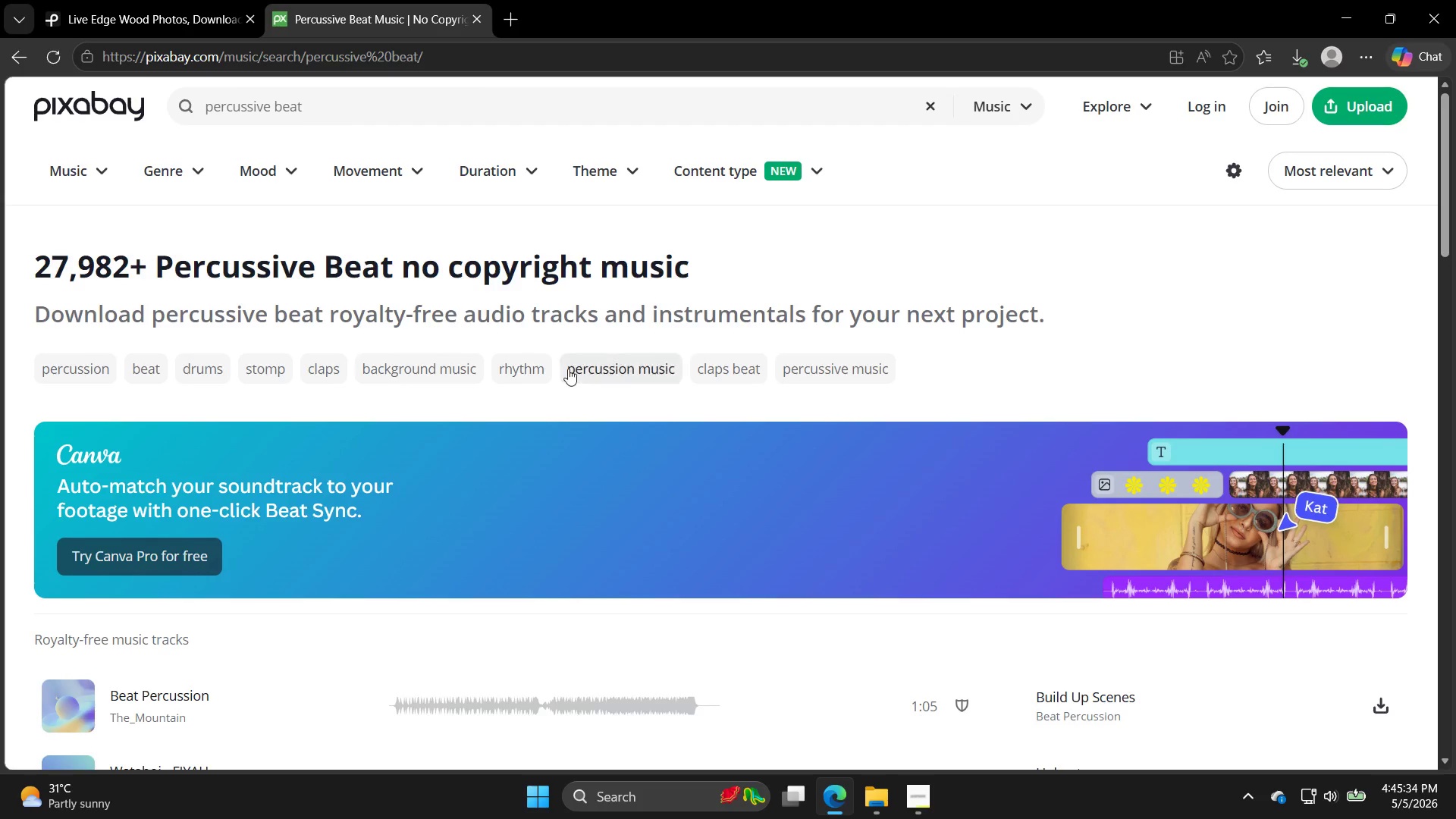 
left_click([57, 711])
 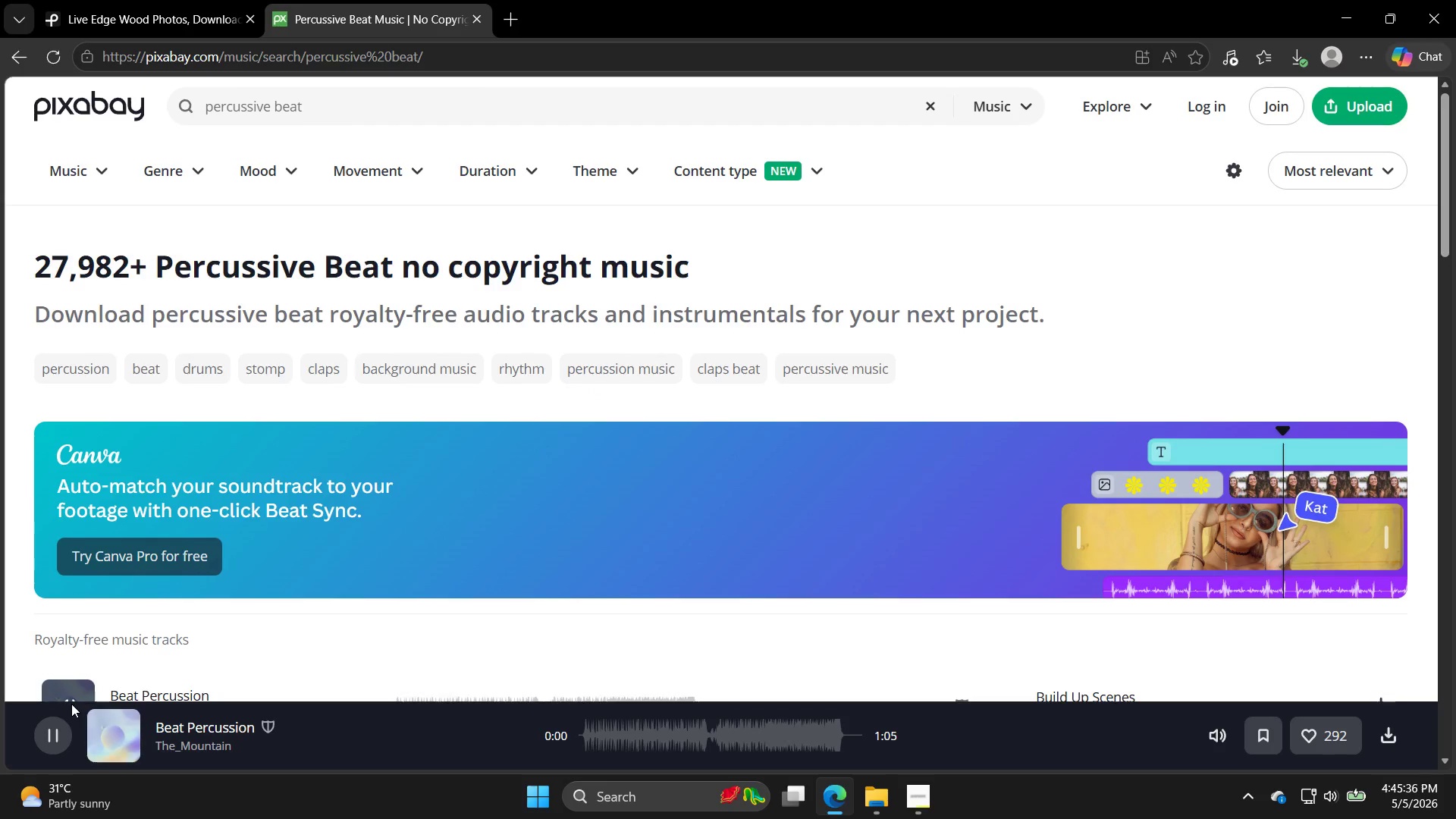 
scroll: coordinate [225, 557], scroll_direction: down, amount: 1.0
 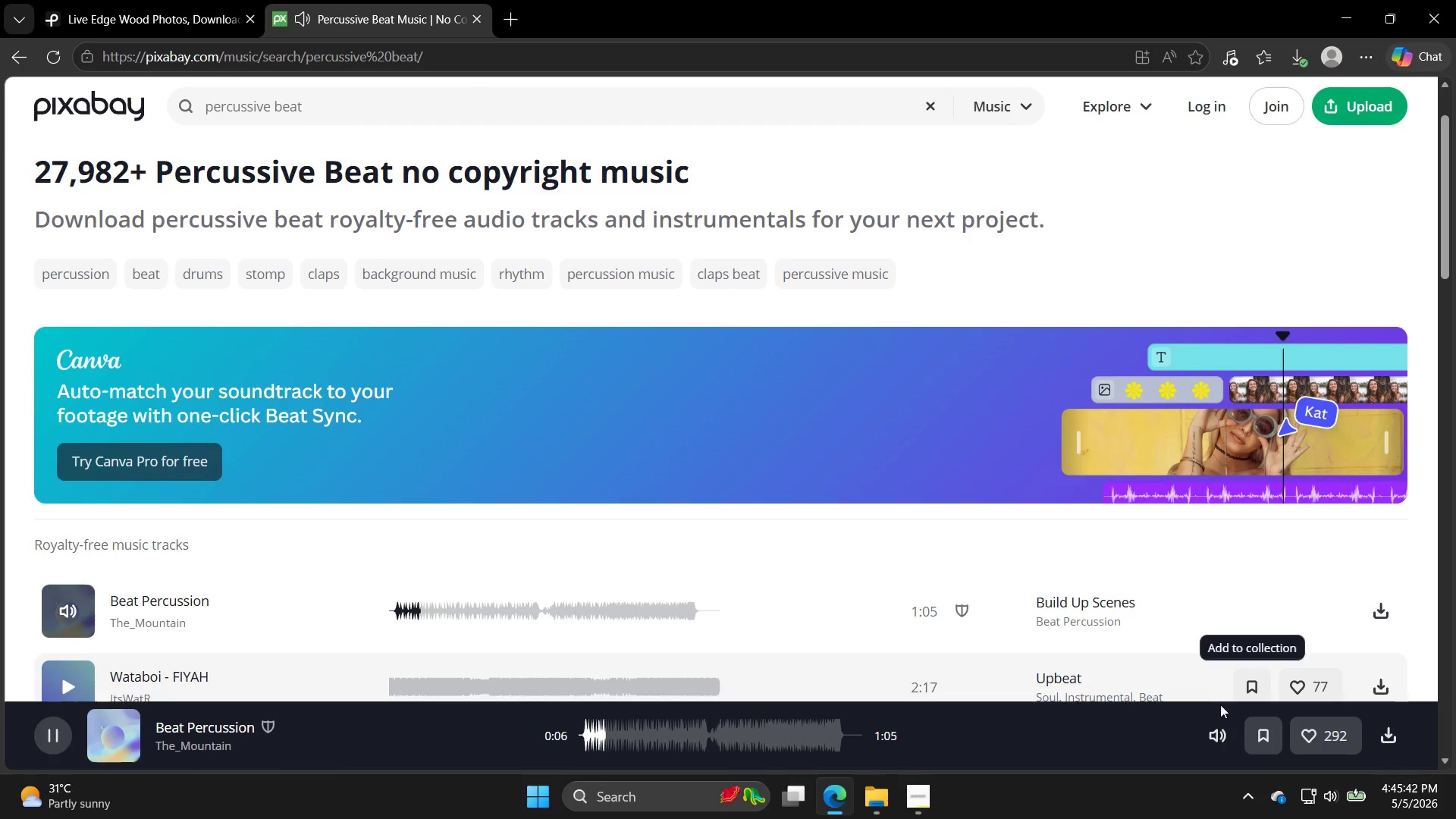 
wait(7.45)
 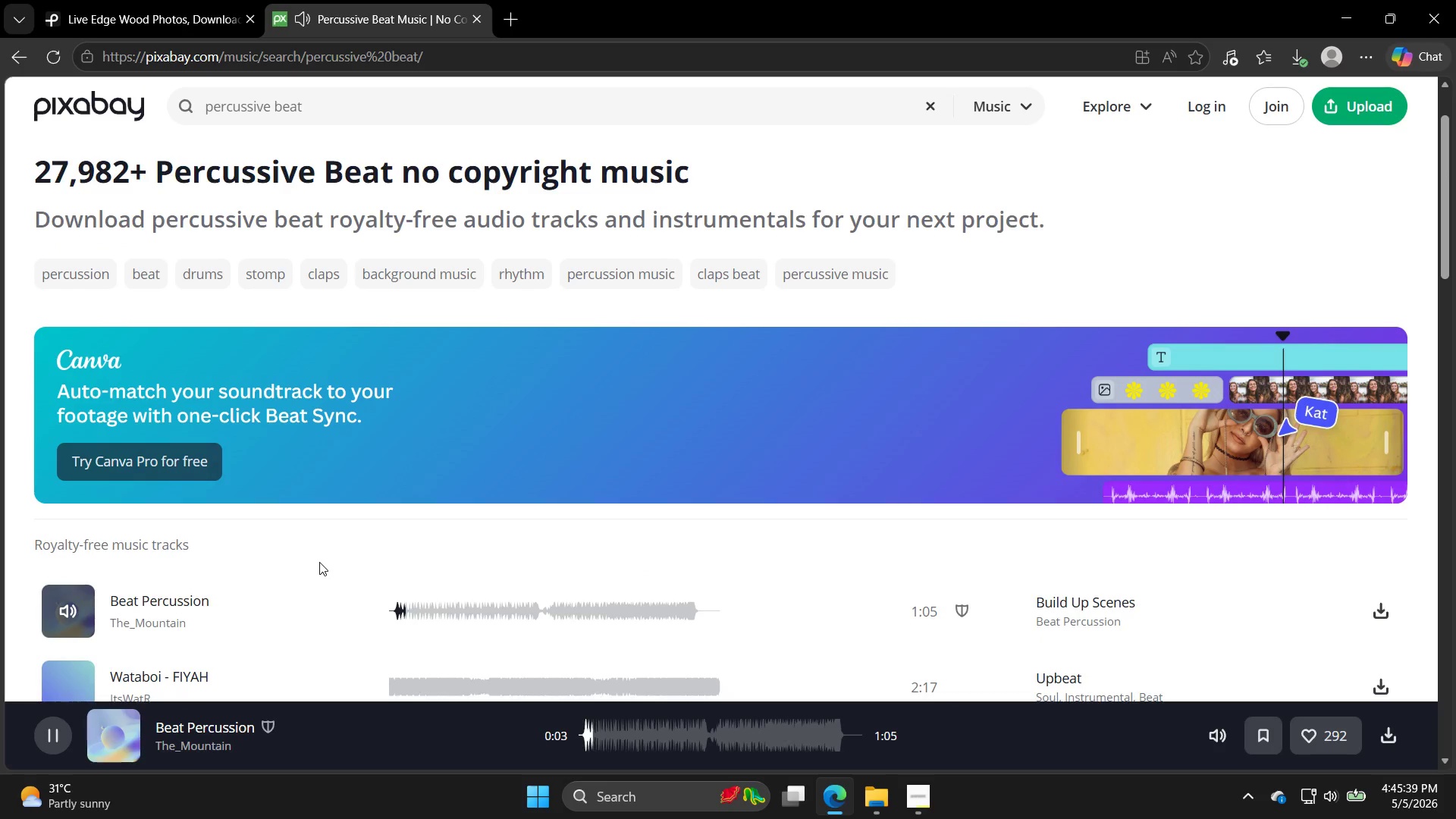 
left_click([1349, 695])
 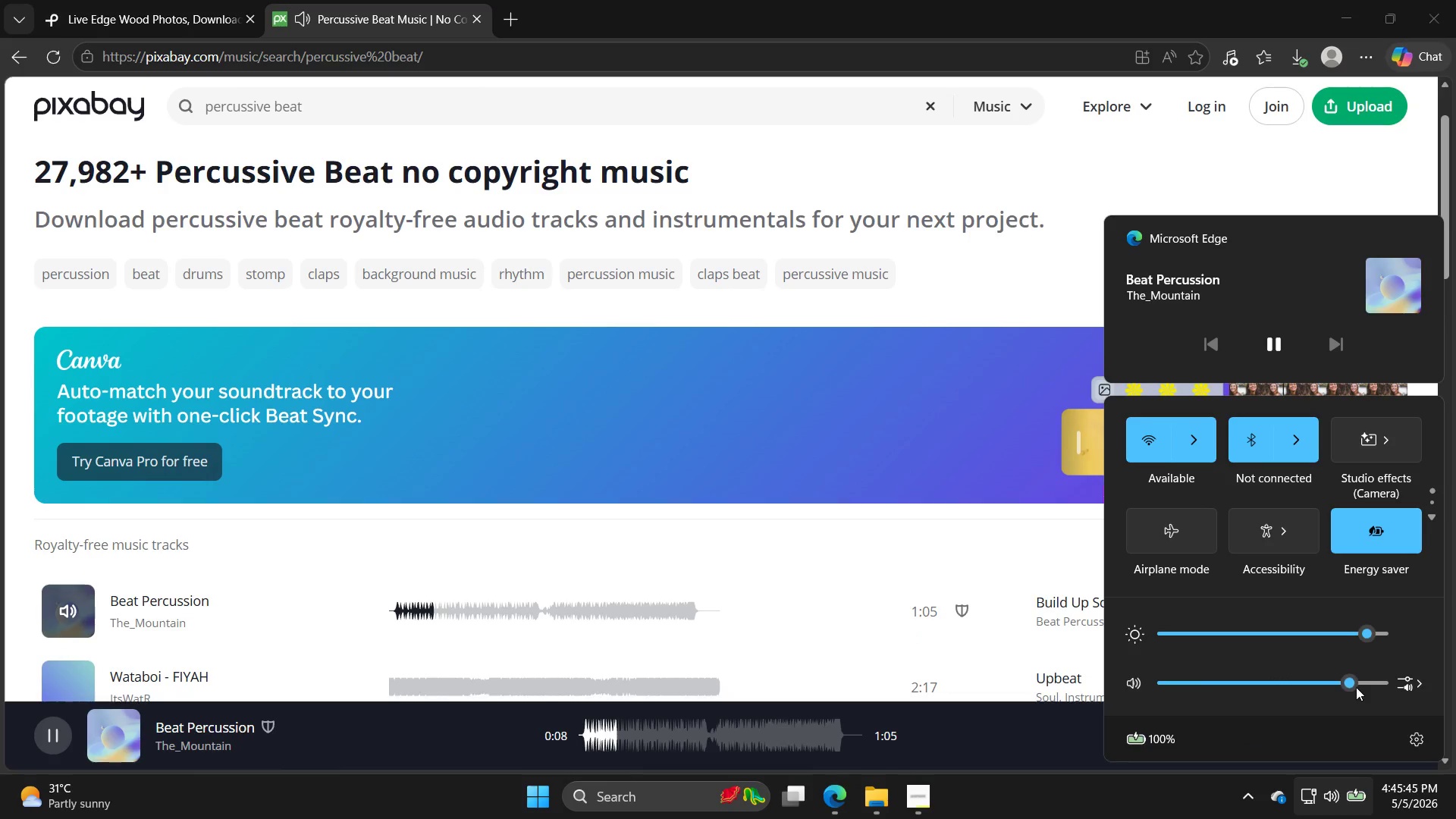 
left_click([1363, 676])
 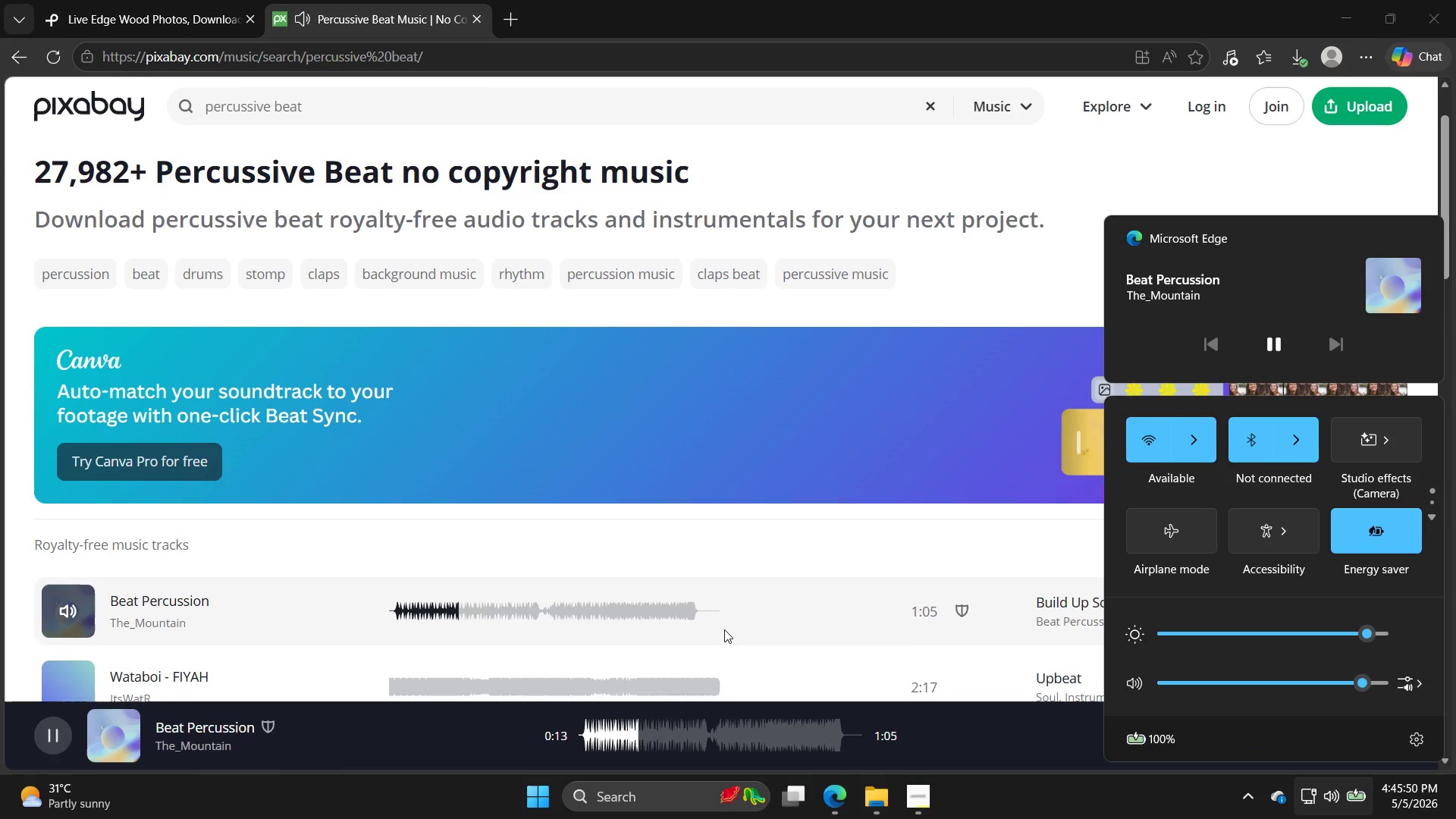 
wait(6.34)
 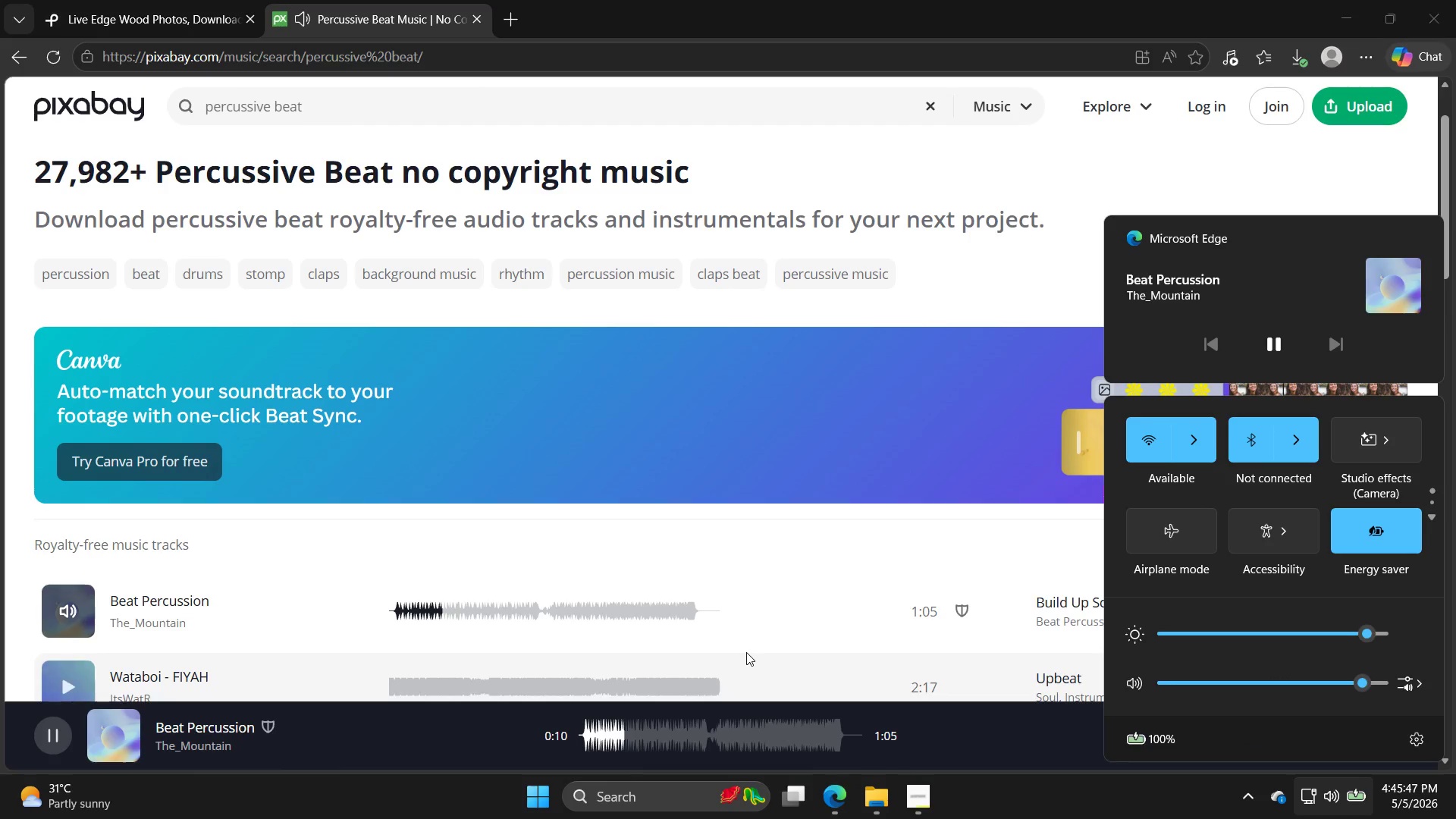 
left_click_drag(start_coordinate=[410, 93], to_coordinate=[77, 42])
 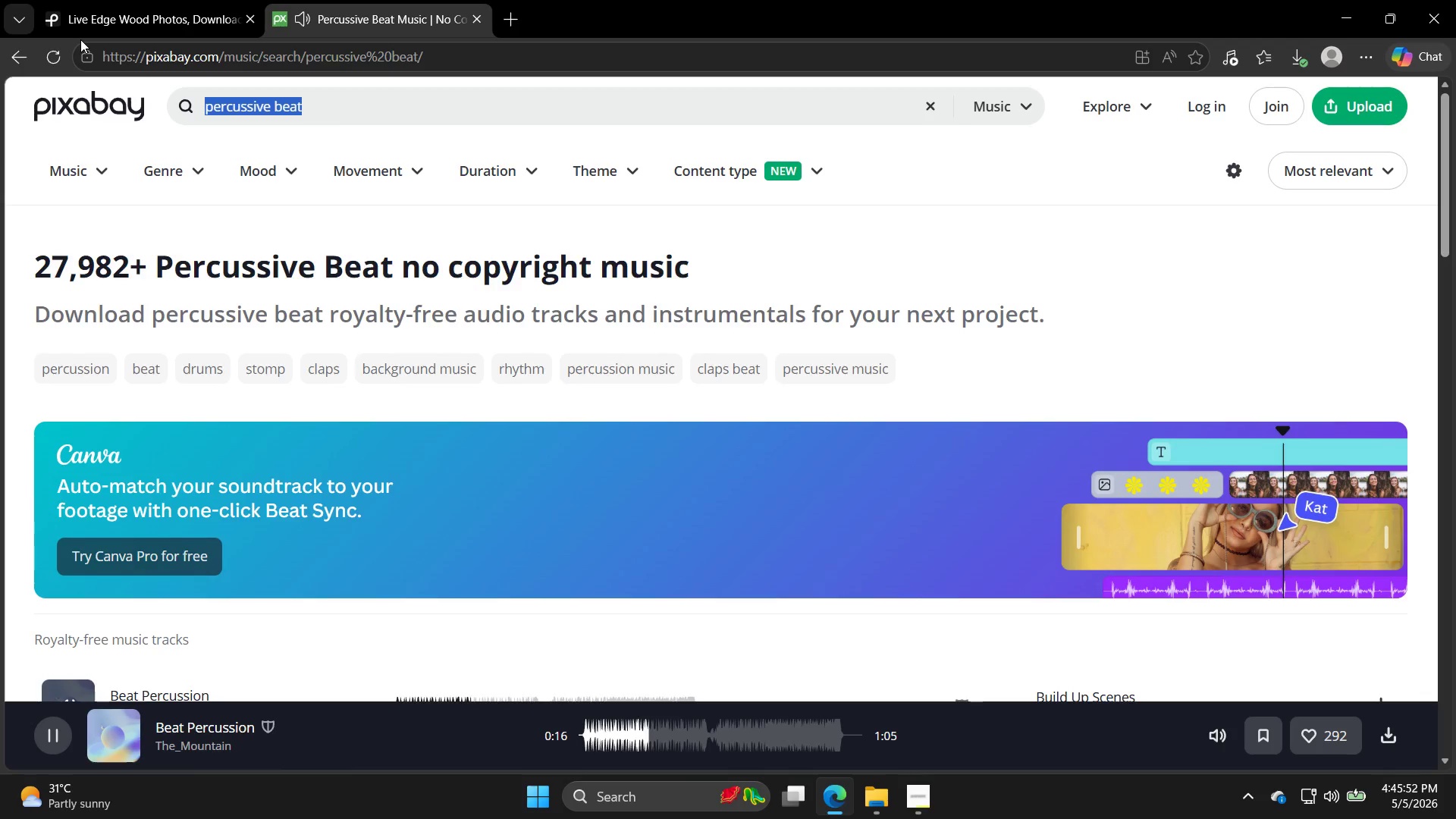 
type(ci)
key(Backspace)
type(inematic rhyt)
 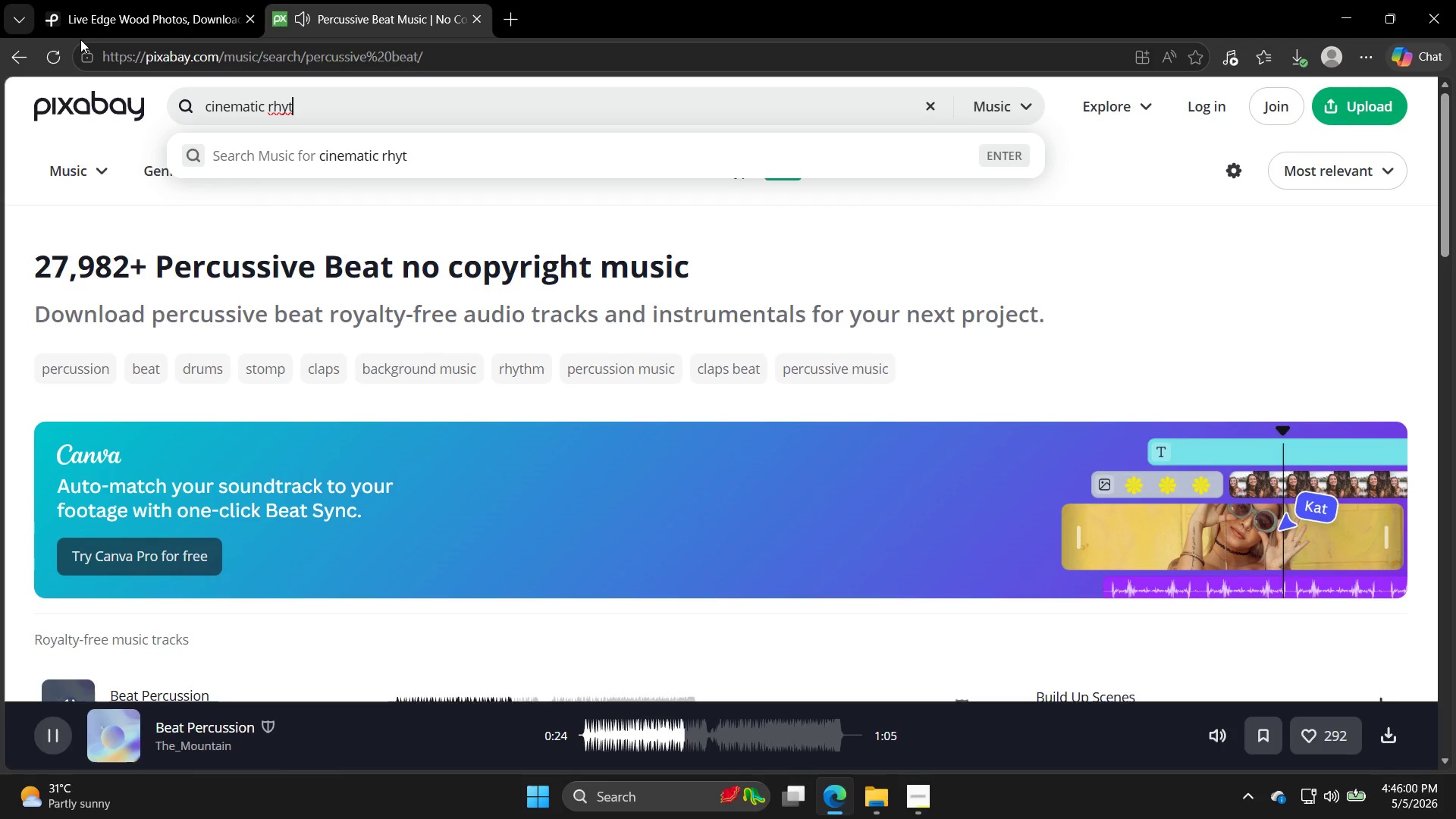 
type(hm)
 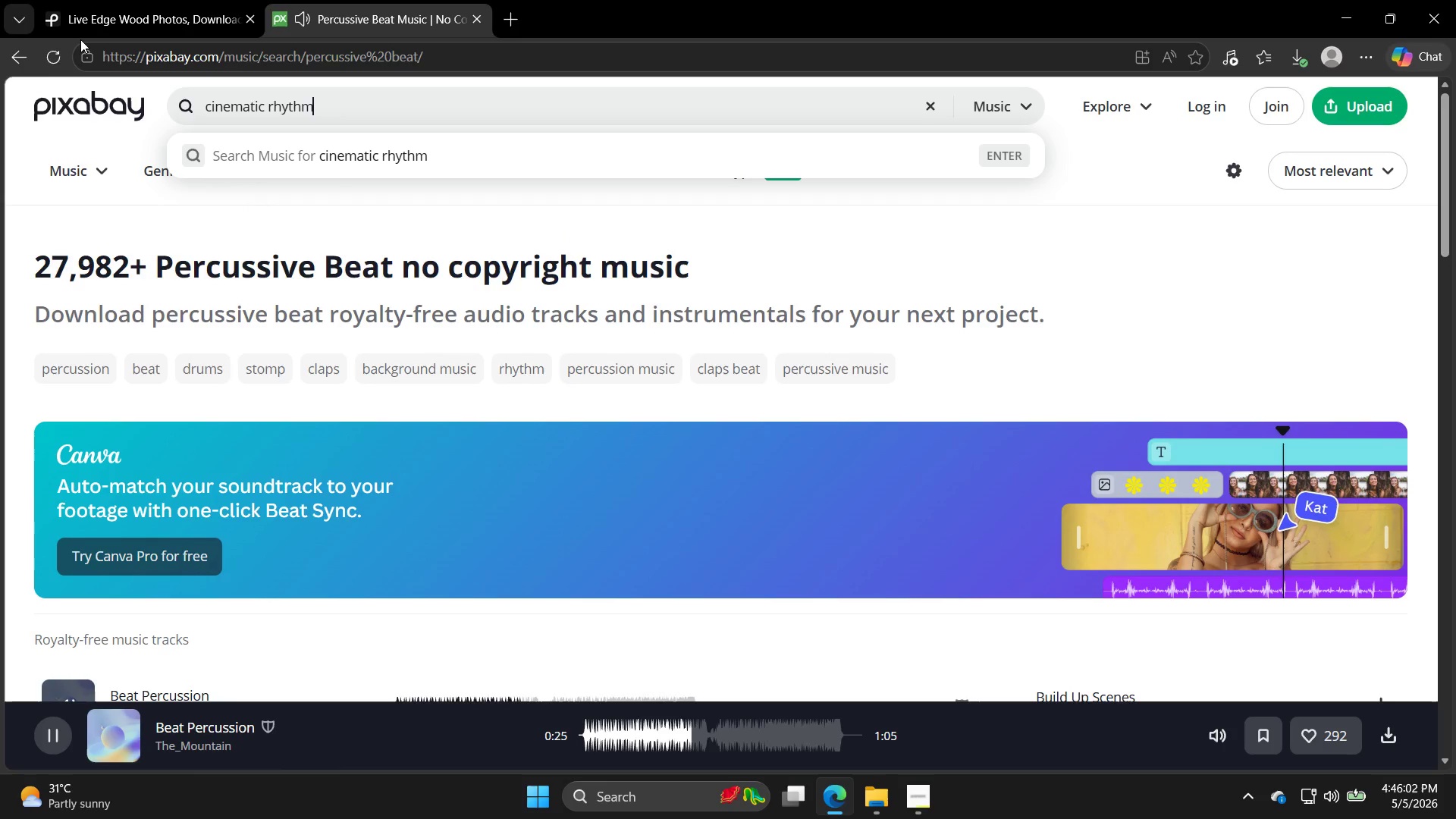 
key(Enter)
 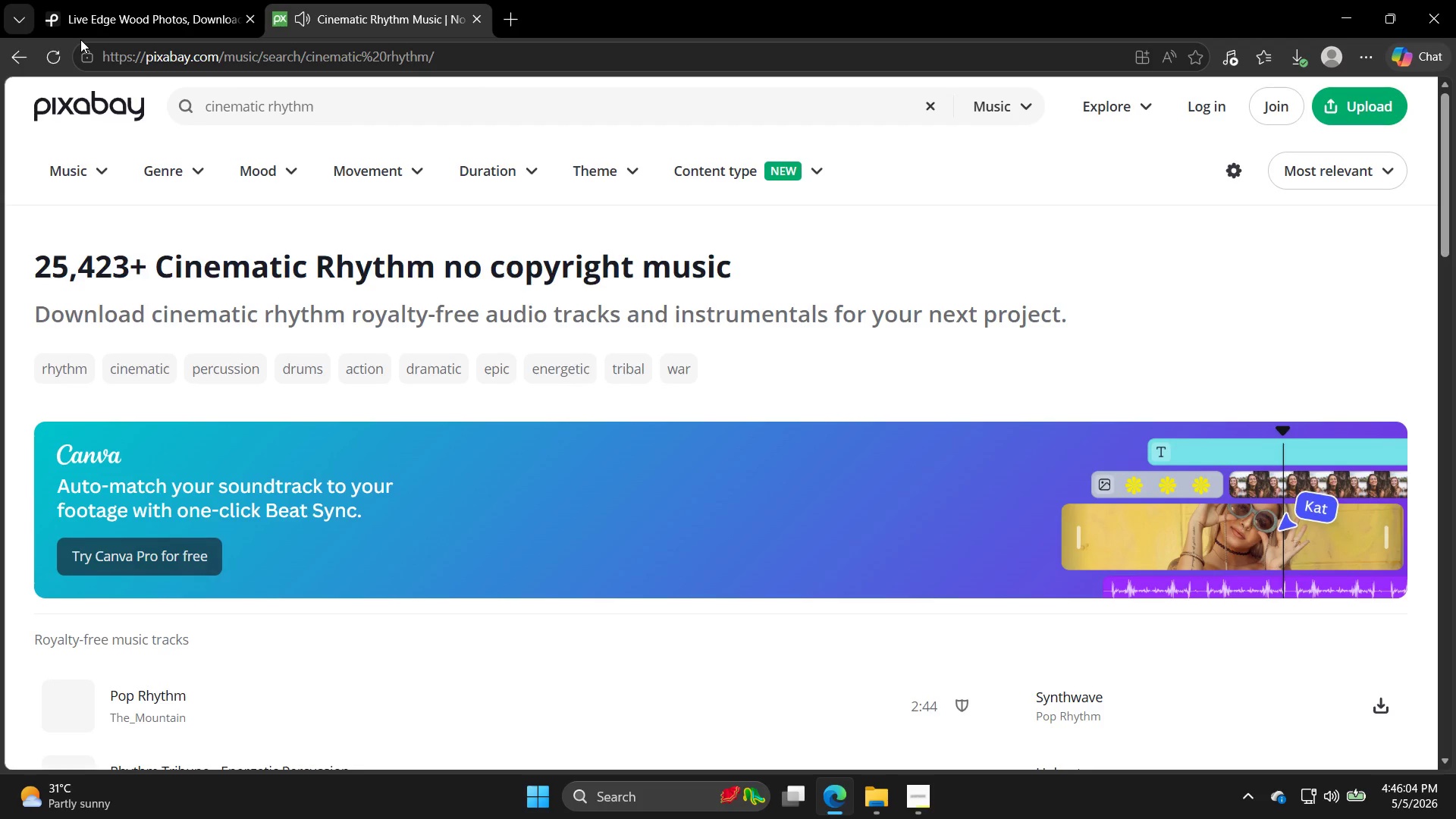 
scroll: coordinate [229, 247], scroll_direction: down, amount: 3.0
 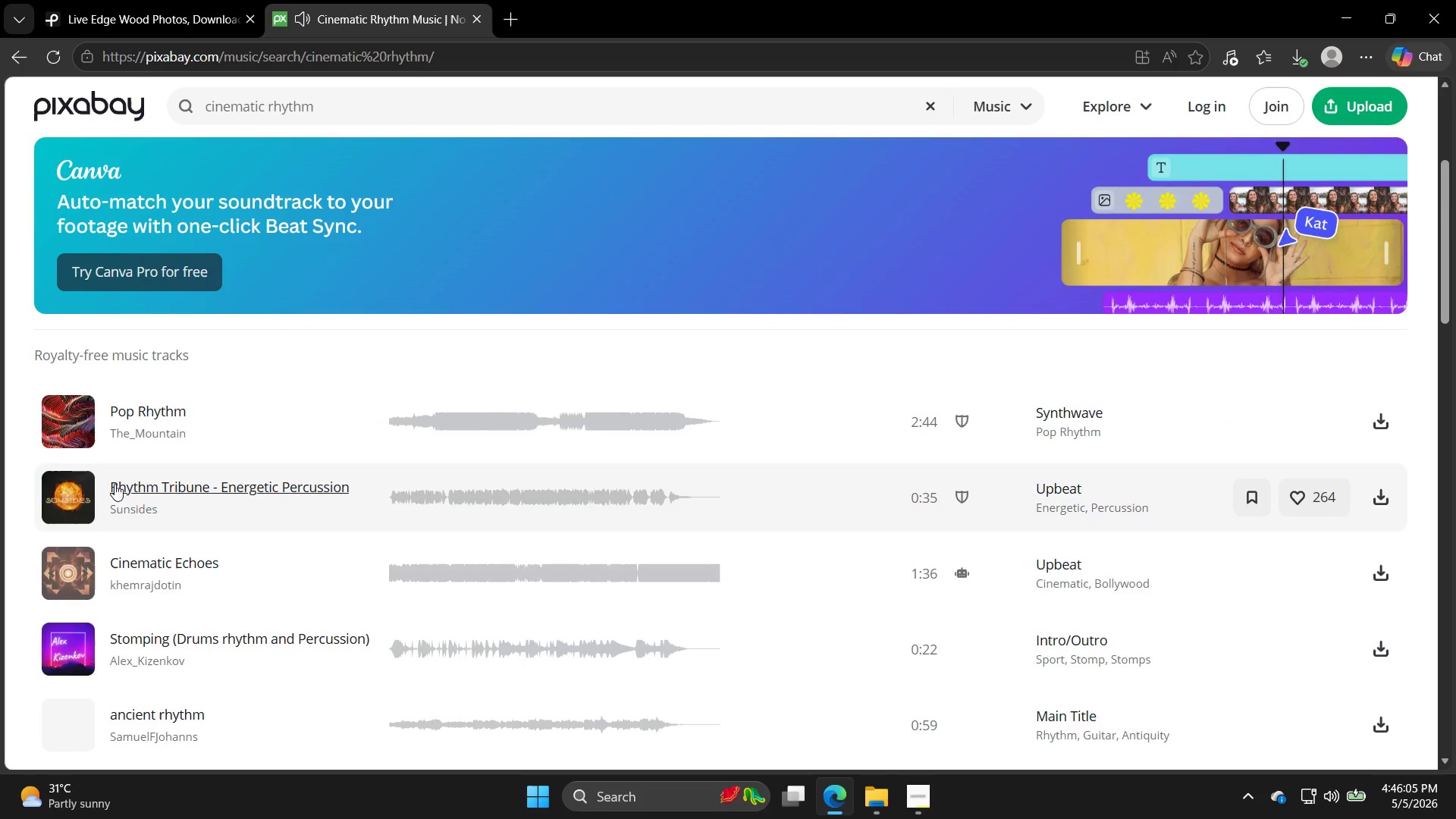 
left_click([68, 482])
 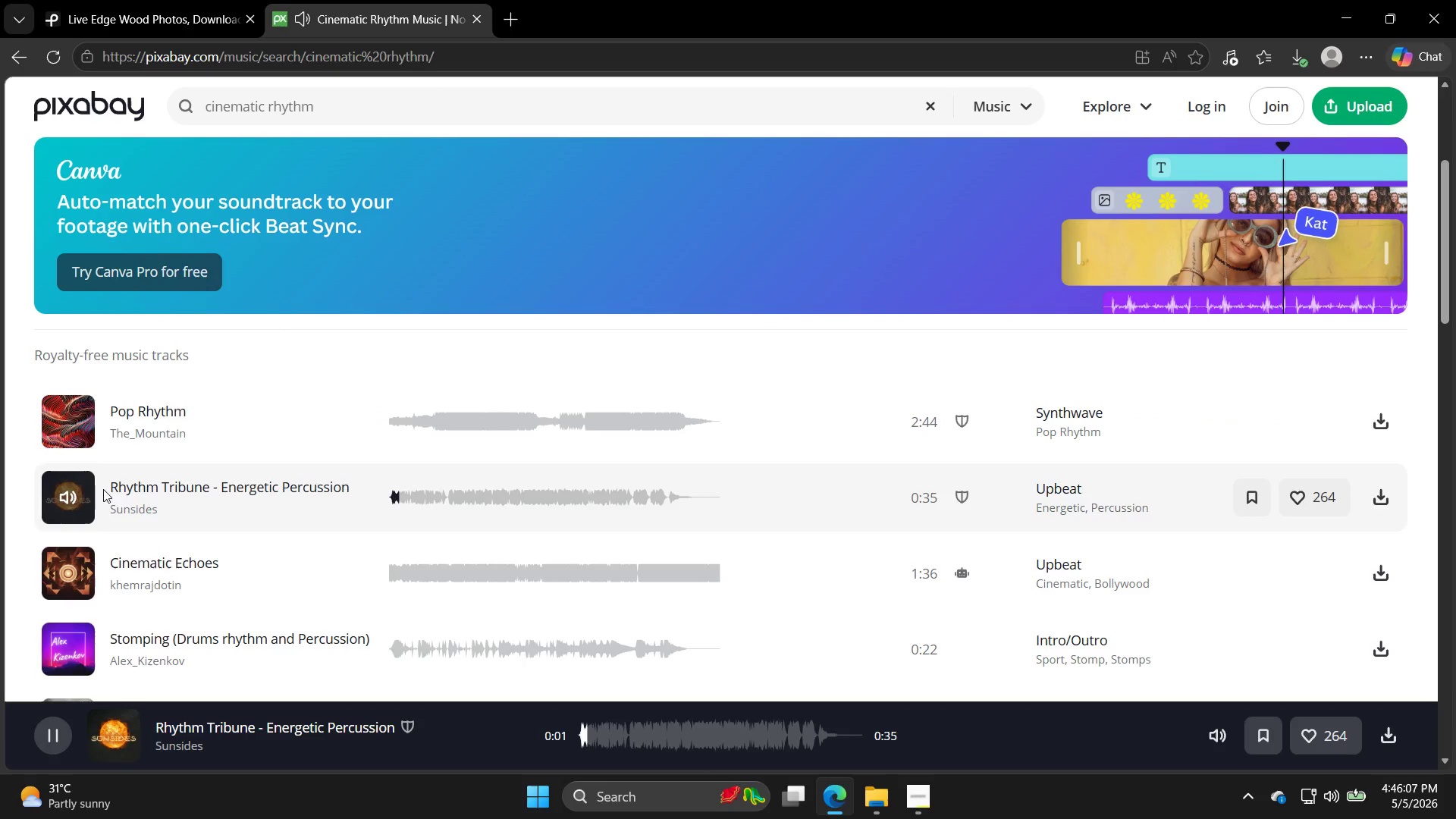 
left_click([87, 635])
 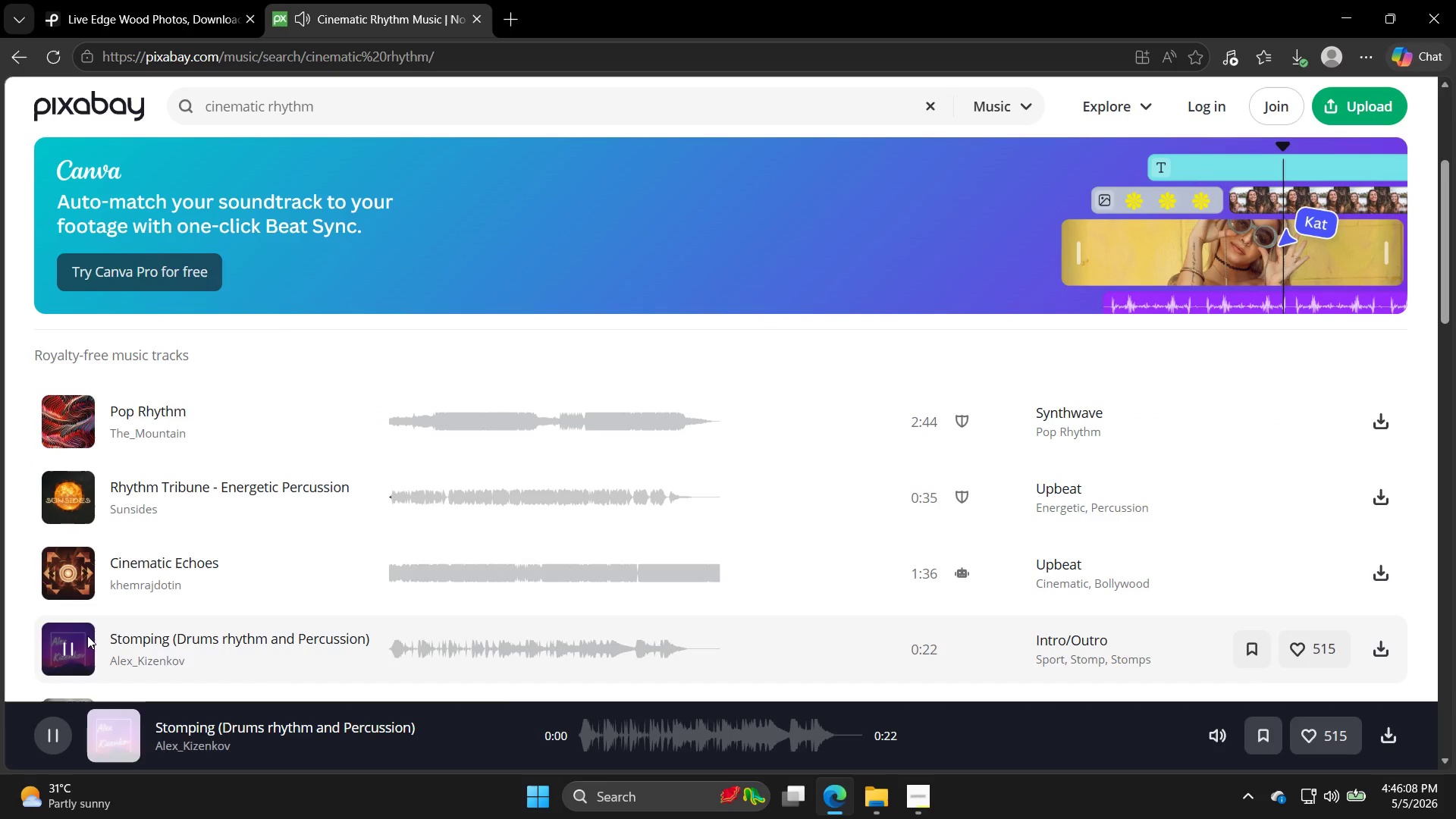 
mouse_move([180, 563])
 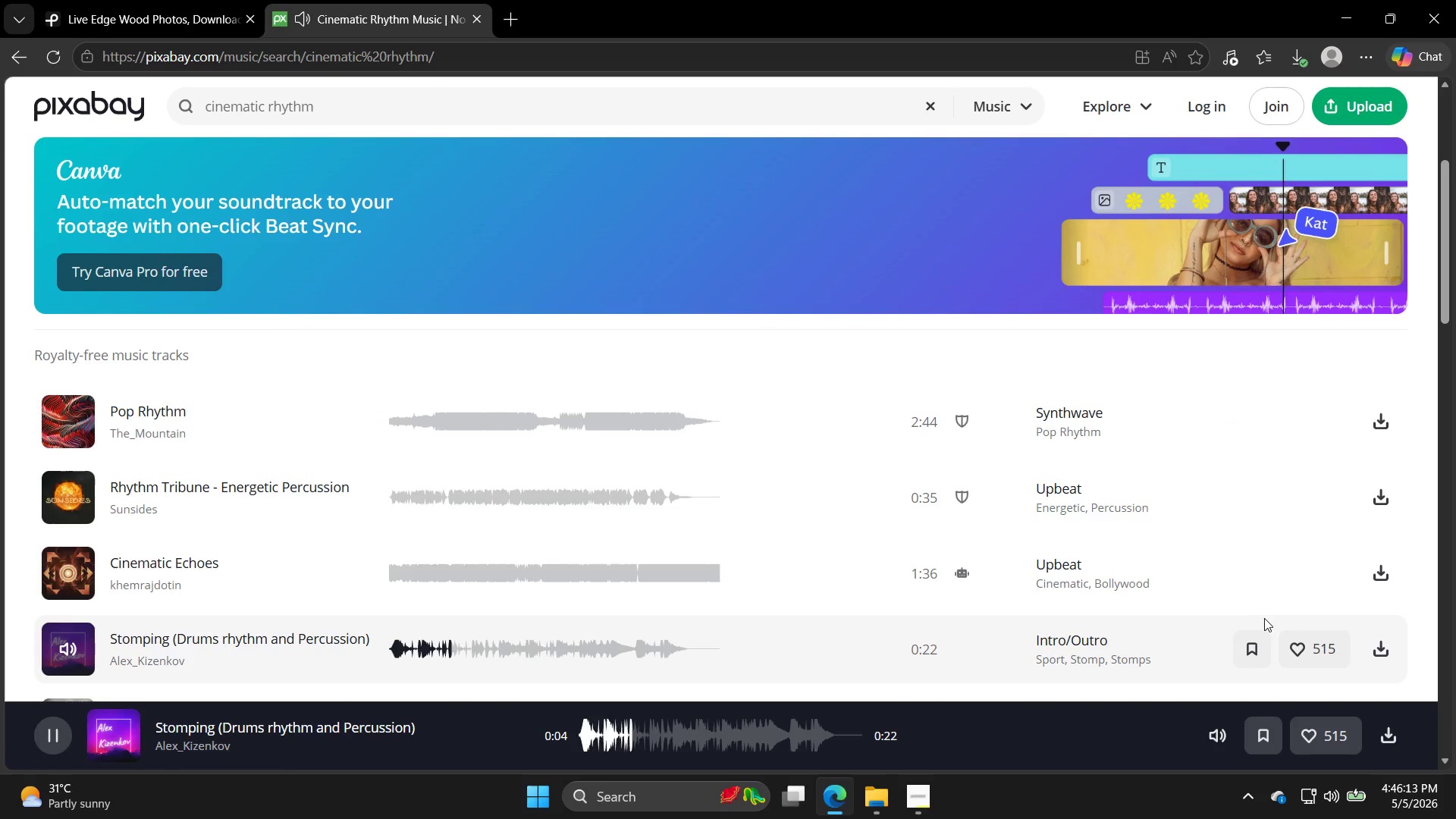 
left_click([1386, 650])
 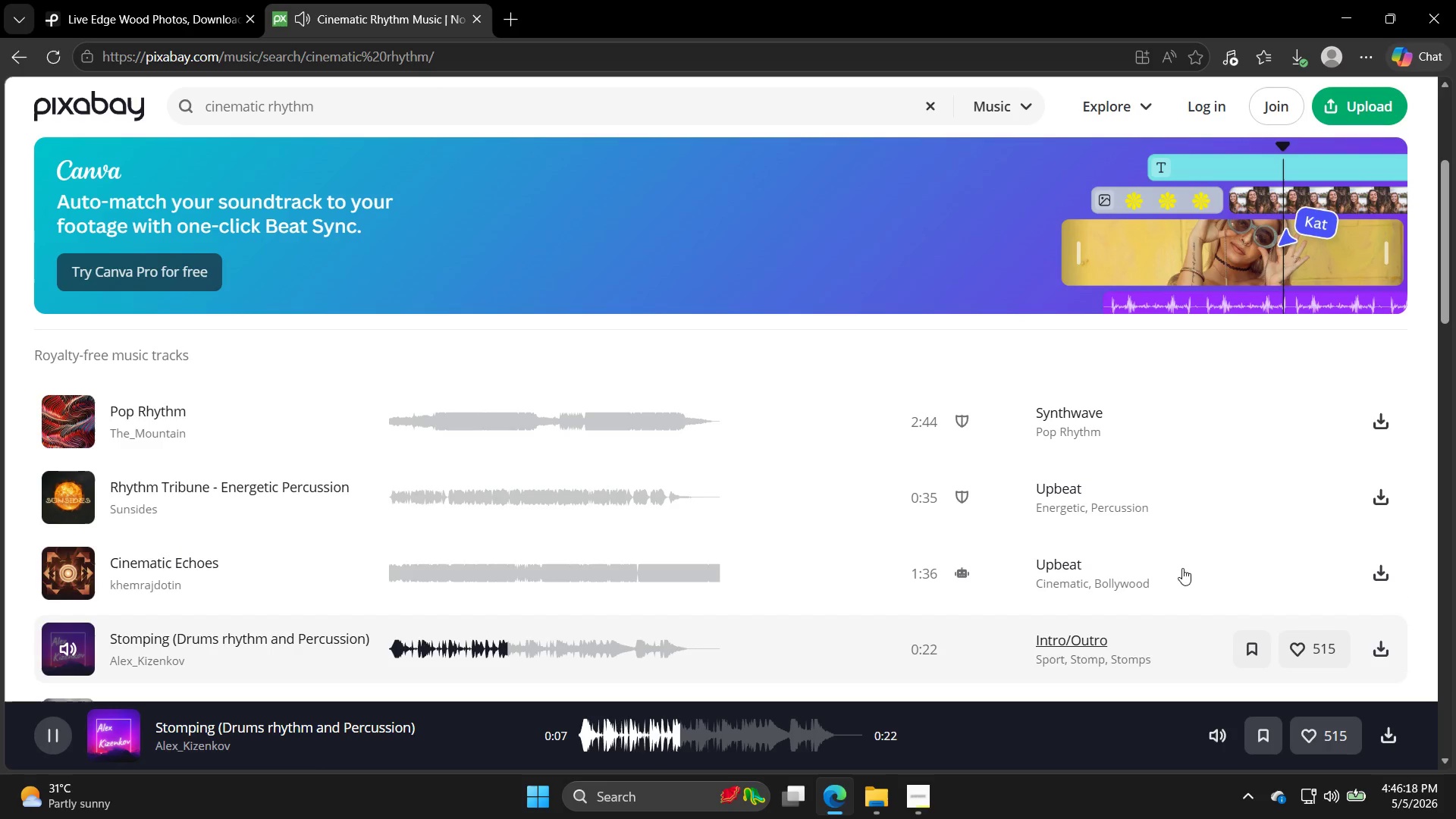 
wait(5.44)
 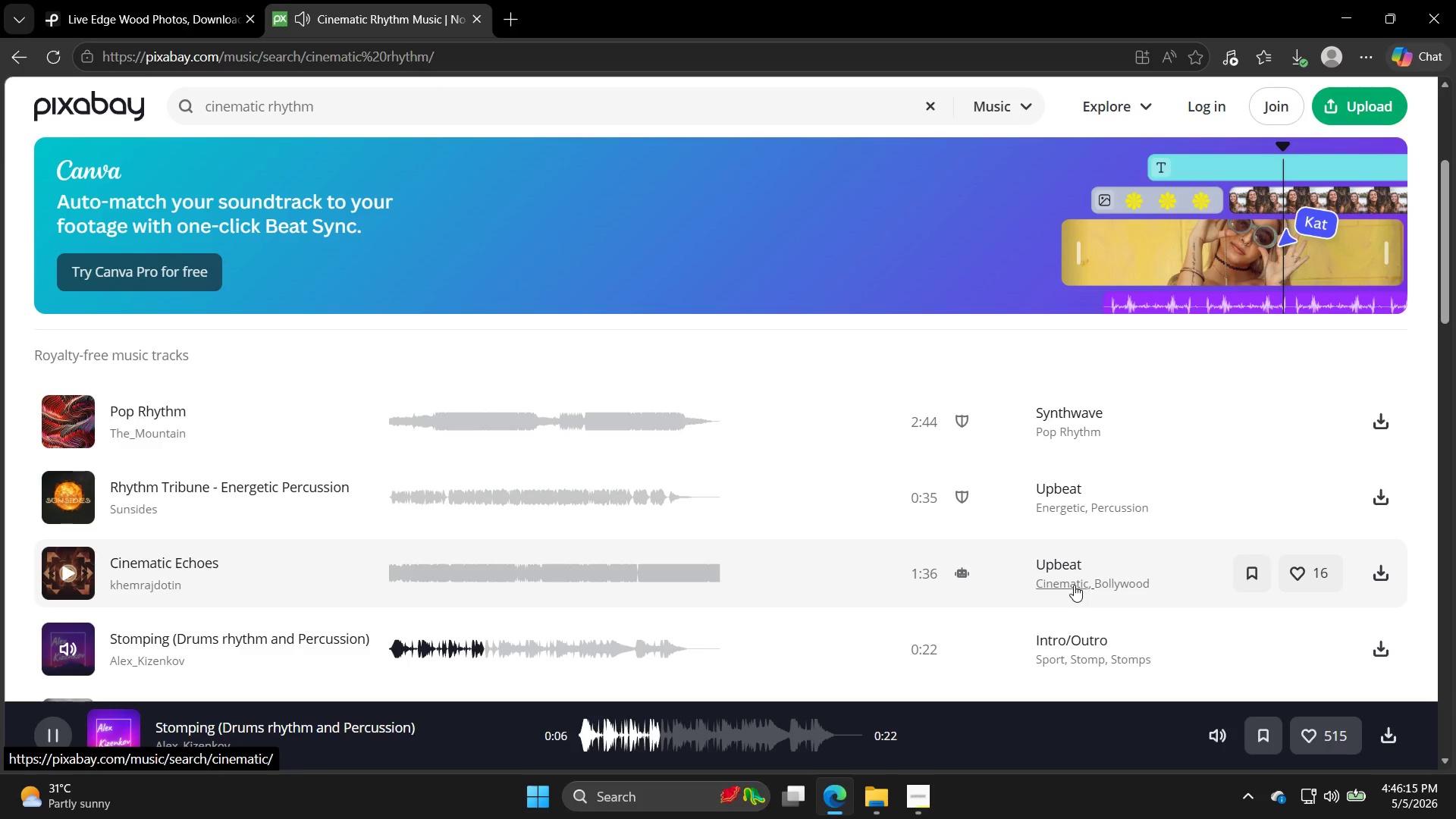 
left_click([48, 402])
 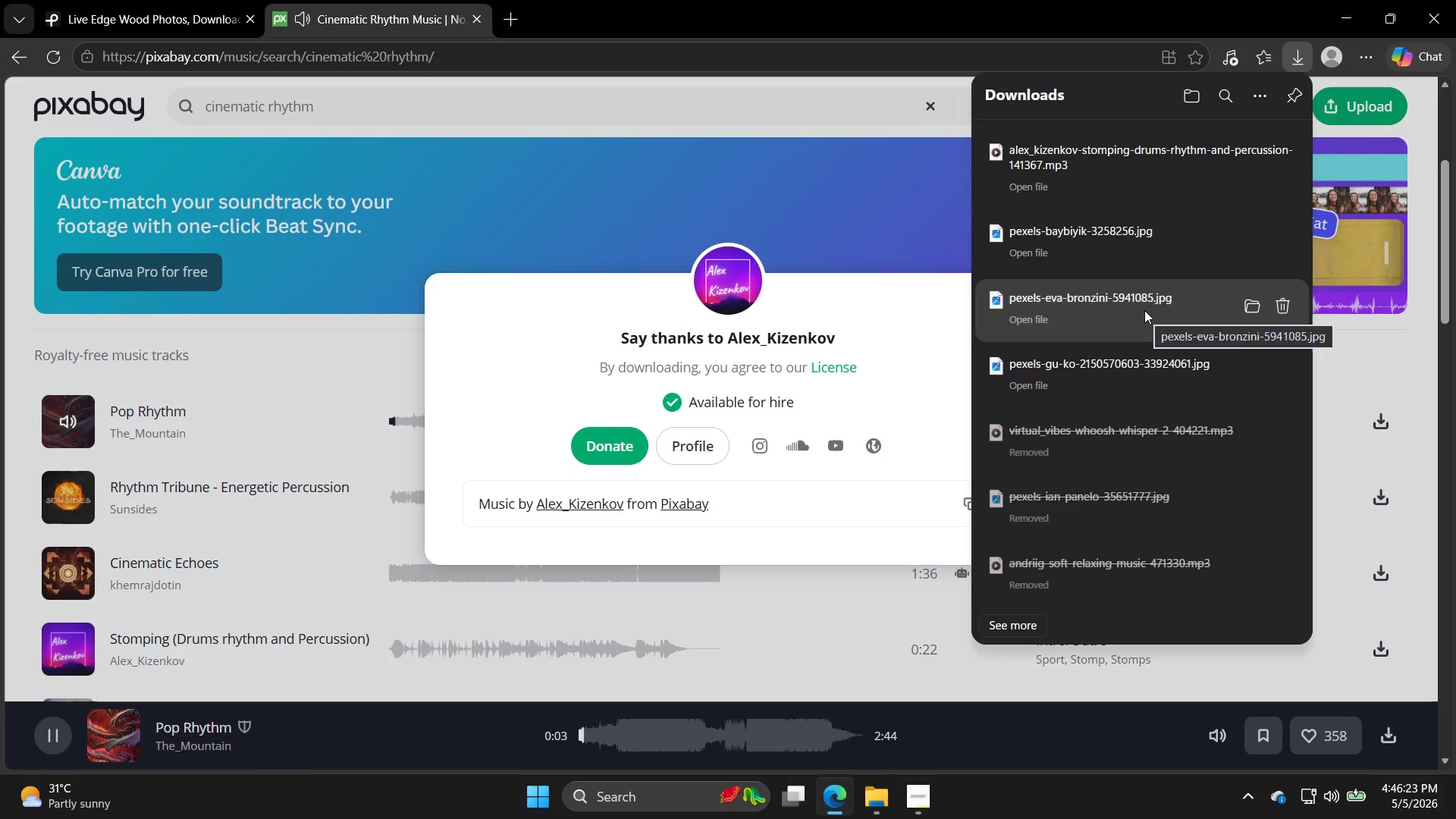 
wait(8.73)
 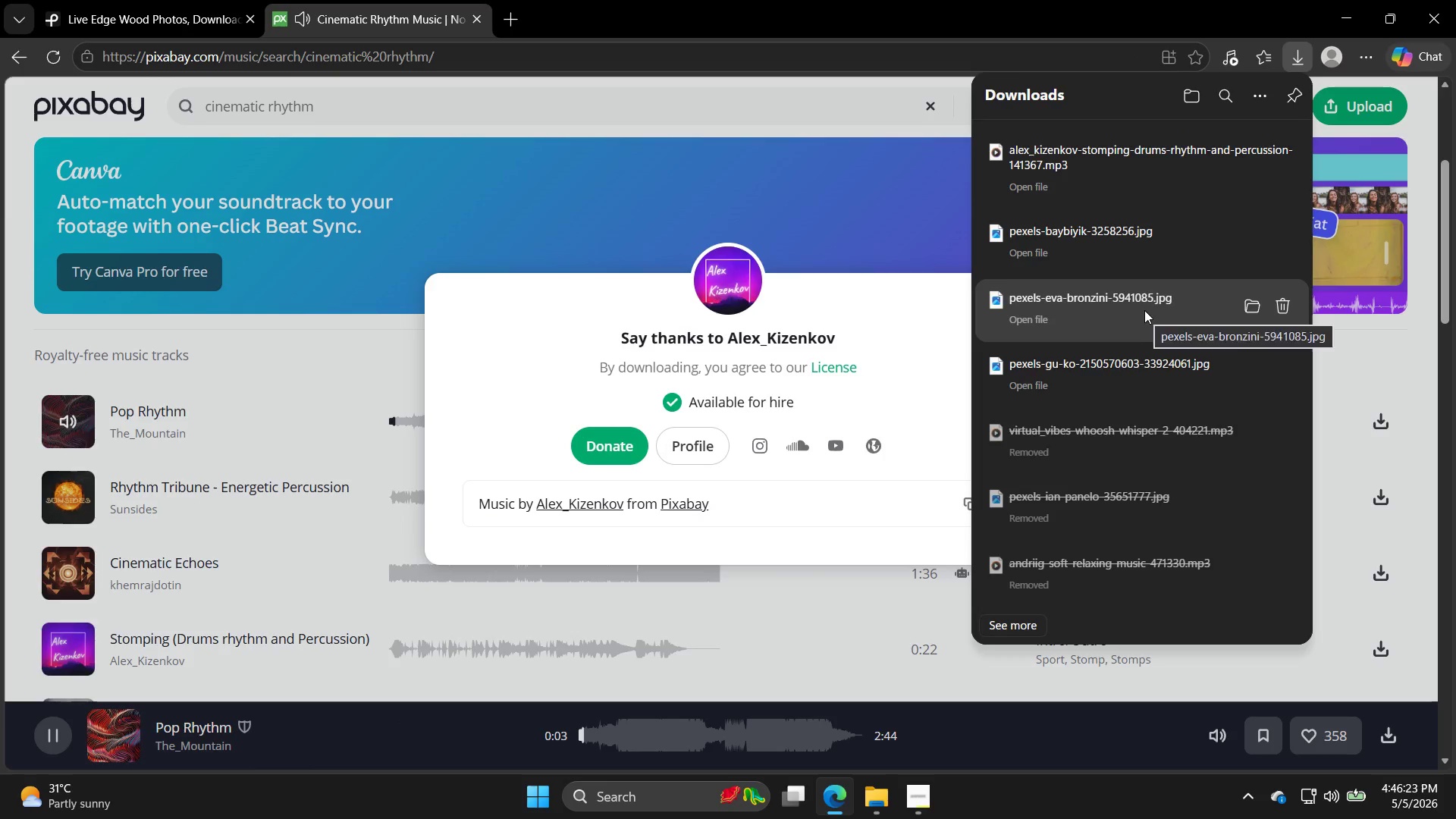 
left_click([205, 456])
 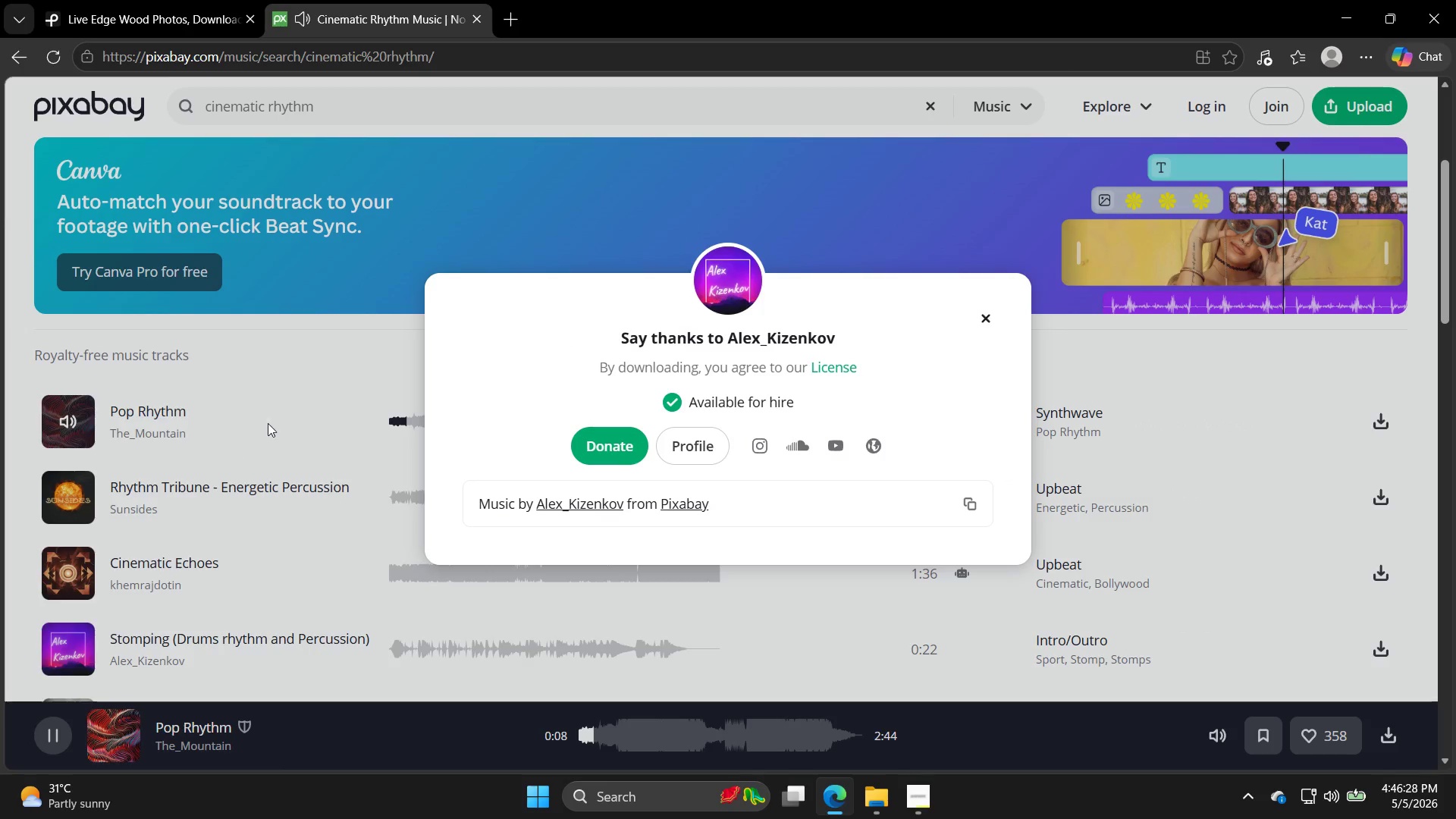 
left_click([272, 415])
 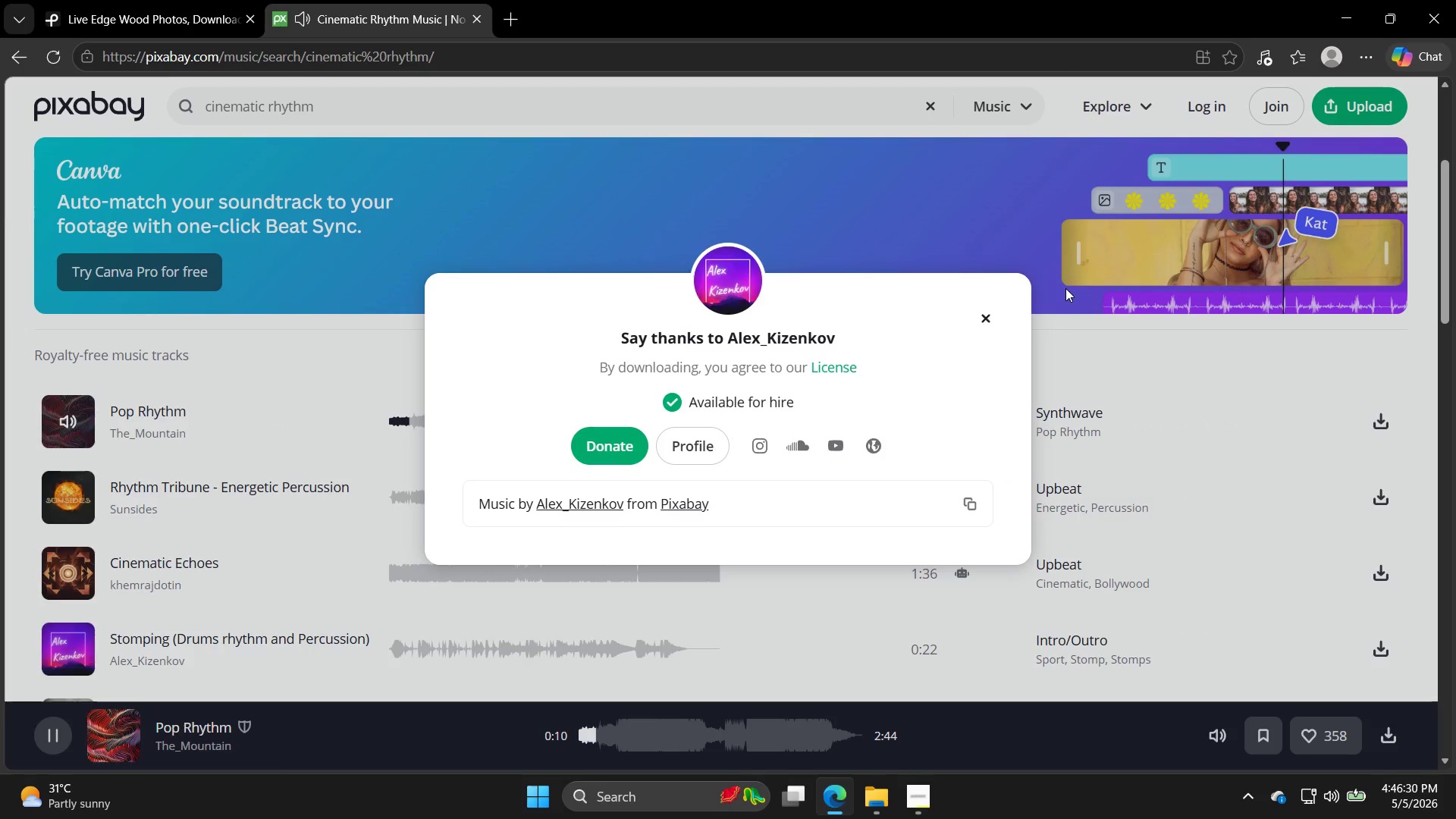 
left_click([993, 314])
 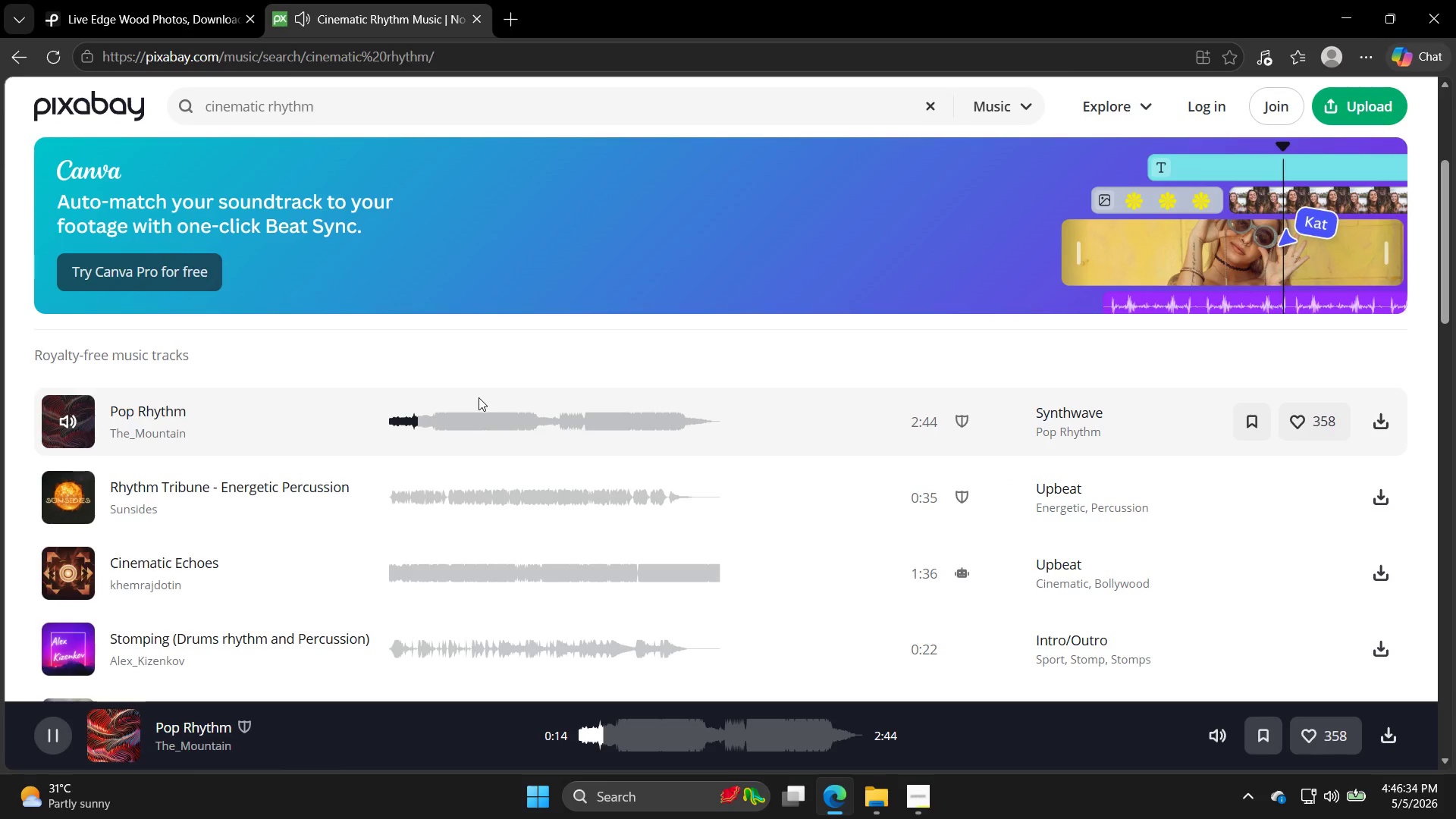 
wait(5.03)
 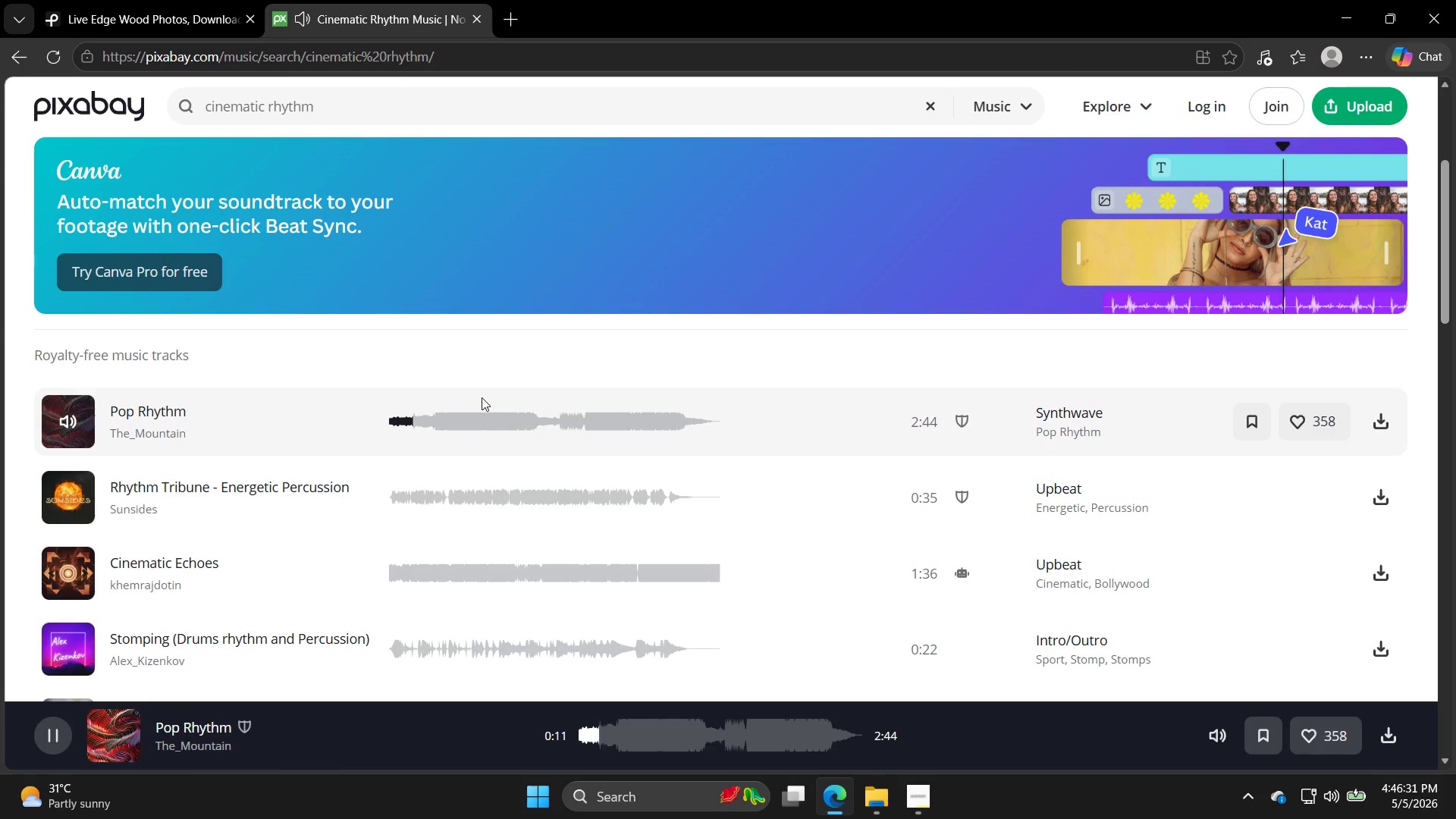 
scroll: coordinate [237, 443], scroll_direction: down, amount: 5.0
 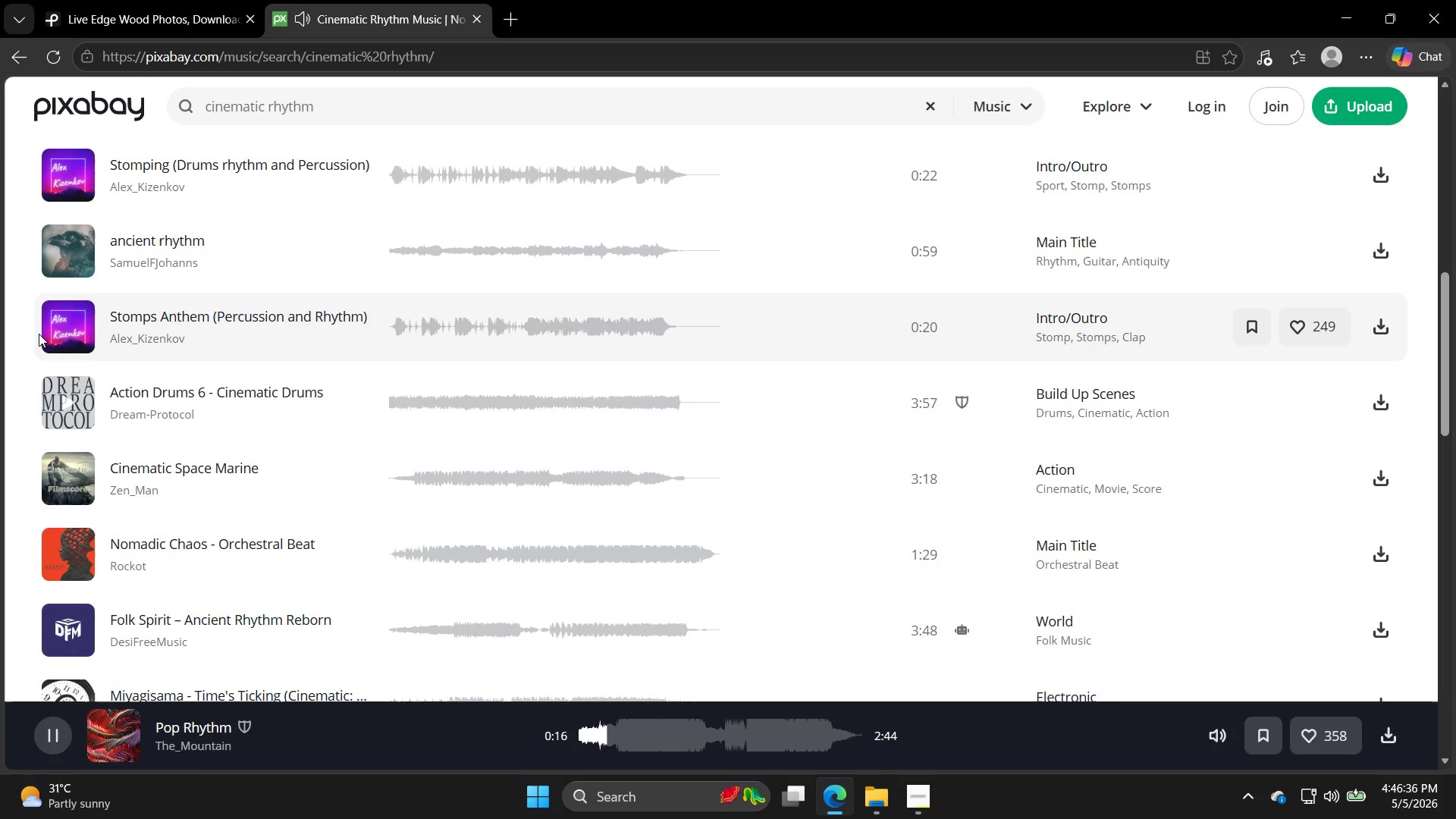 
left_click([39, 331])
 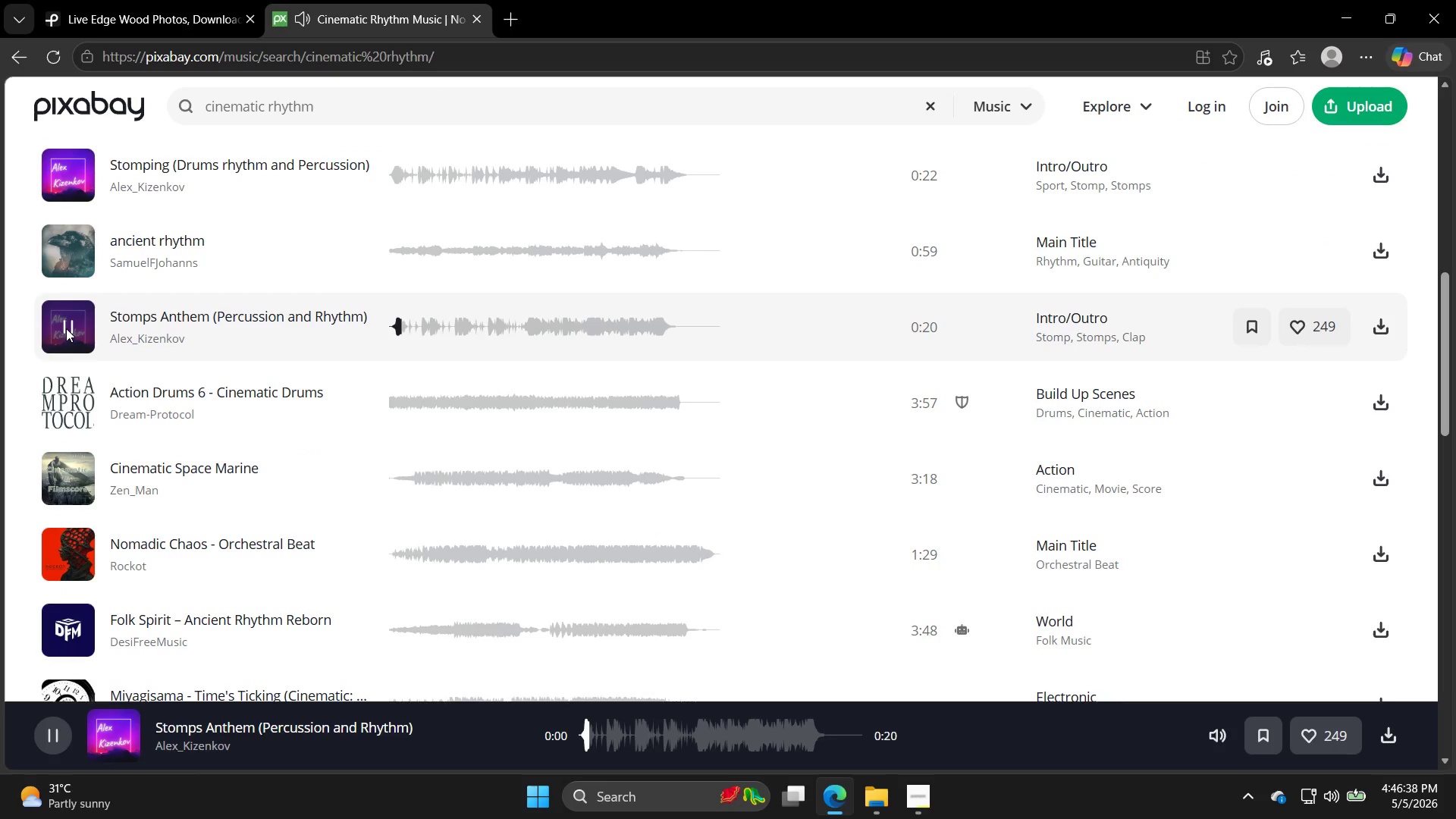 
scroll: coordinate [81, 340], scroll_direction: up, amount: 7.0
 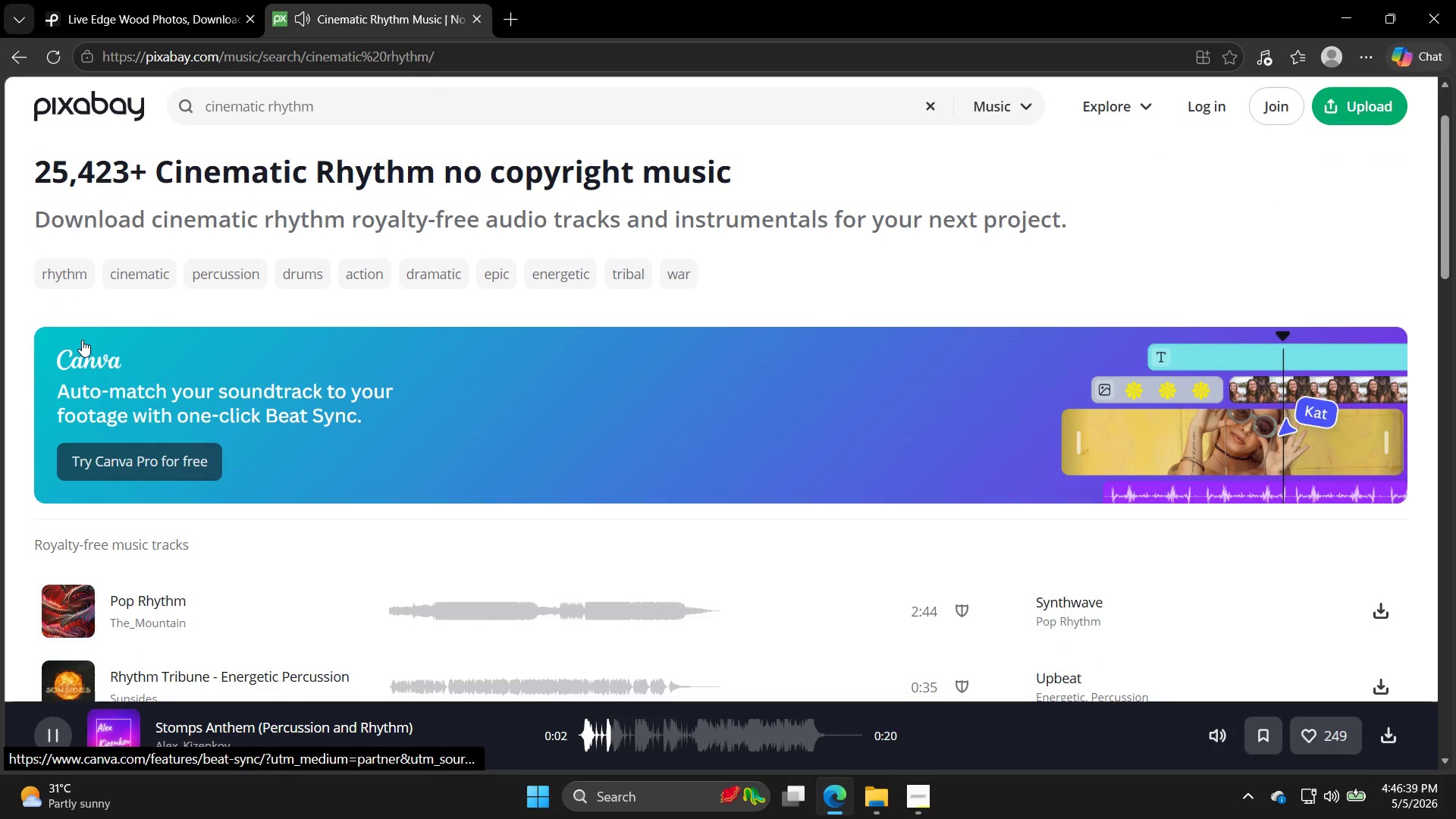 
scroll: coordinate [82, 344], scroll_direction: none, amount: 0.0
 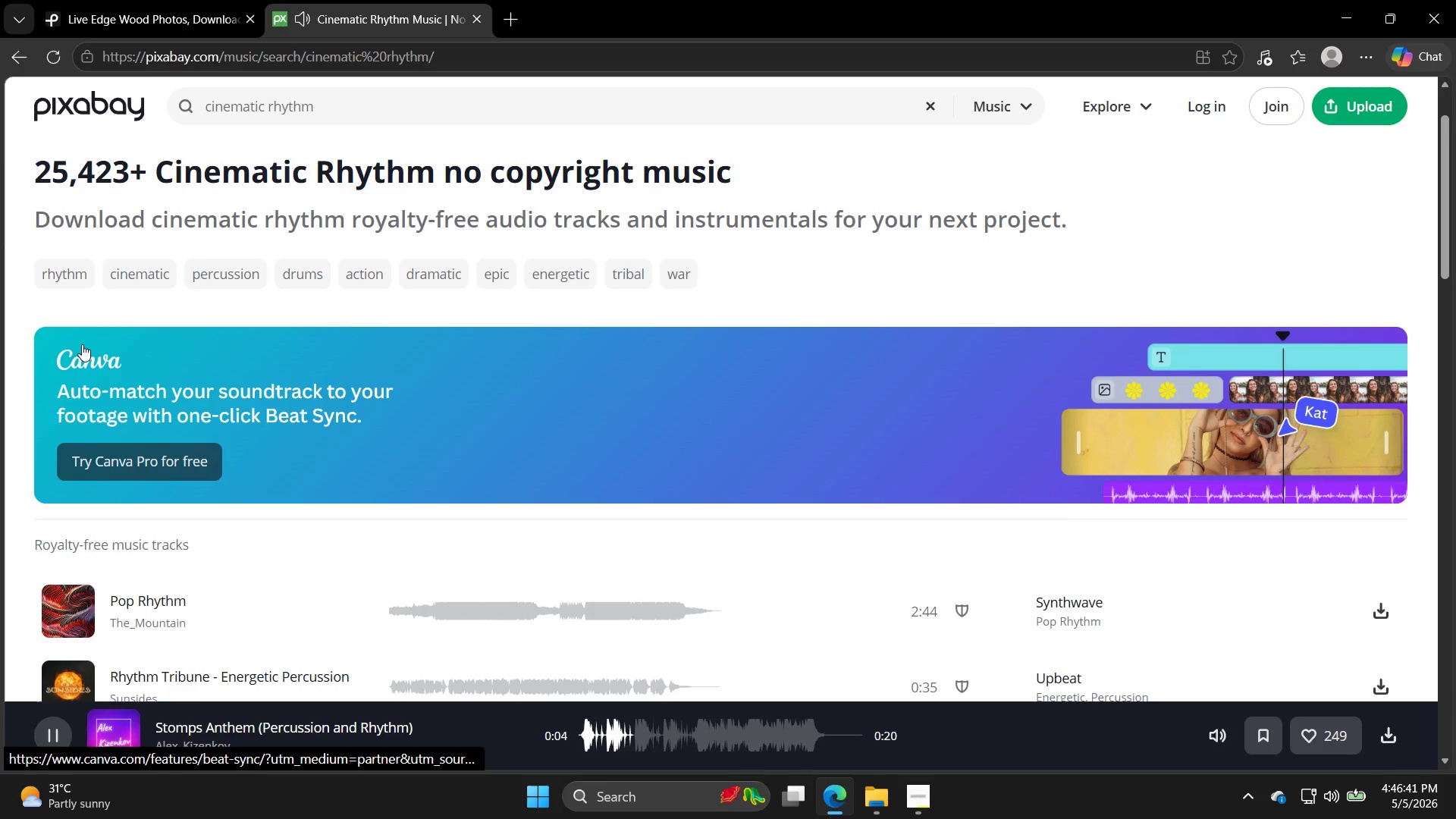 
scroll: coordinate [82, 348], scroll_direction: down, amount: 6.0
 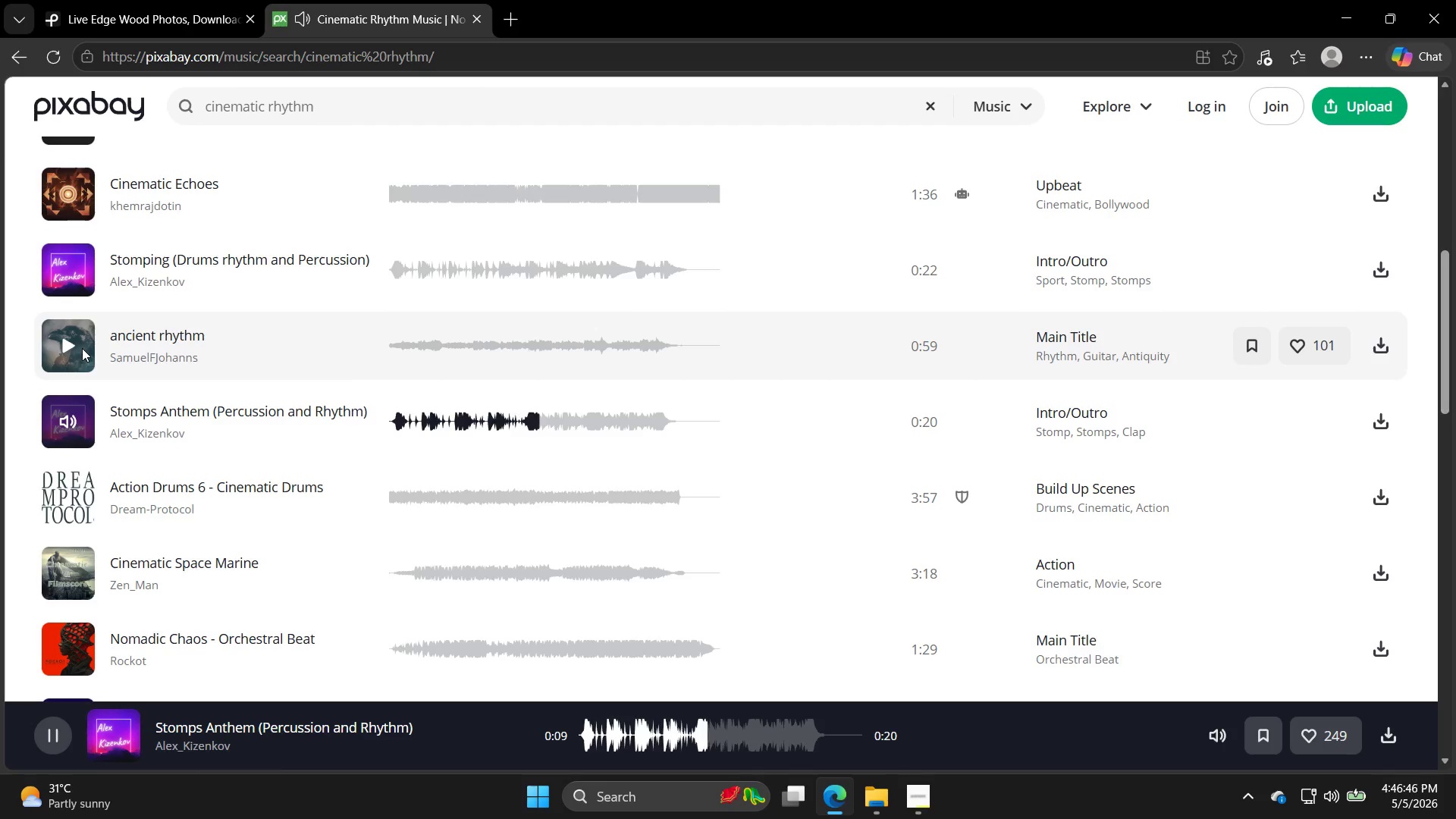 
wait(6.15)
 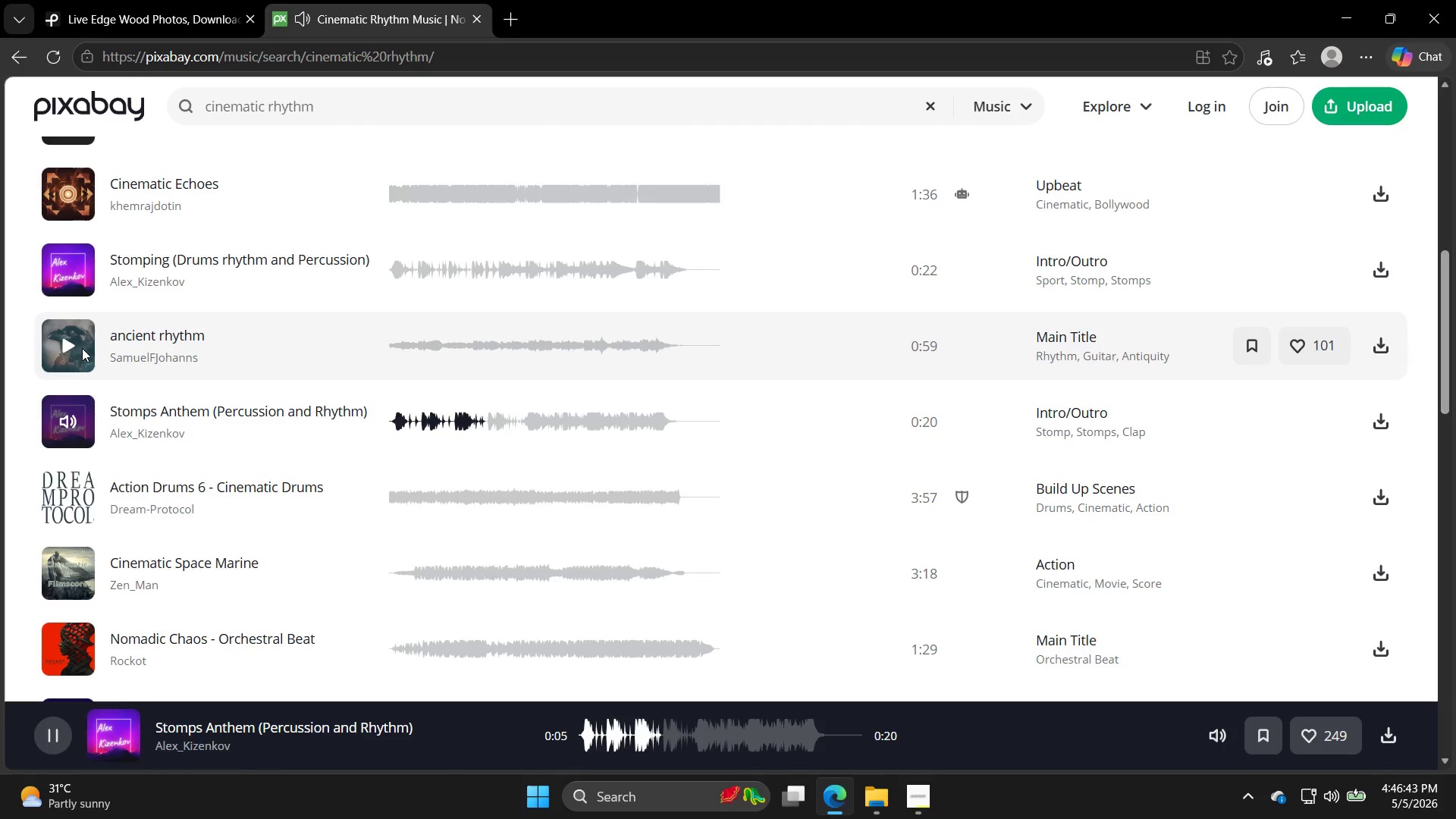 
scroll: coordinate [82, 348], scroll_direction: up, amount: 4.0